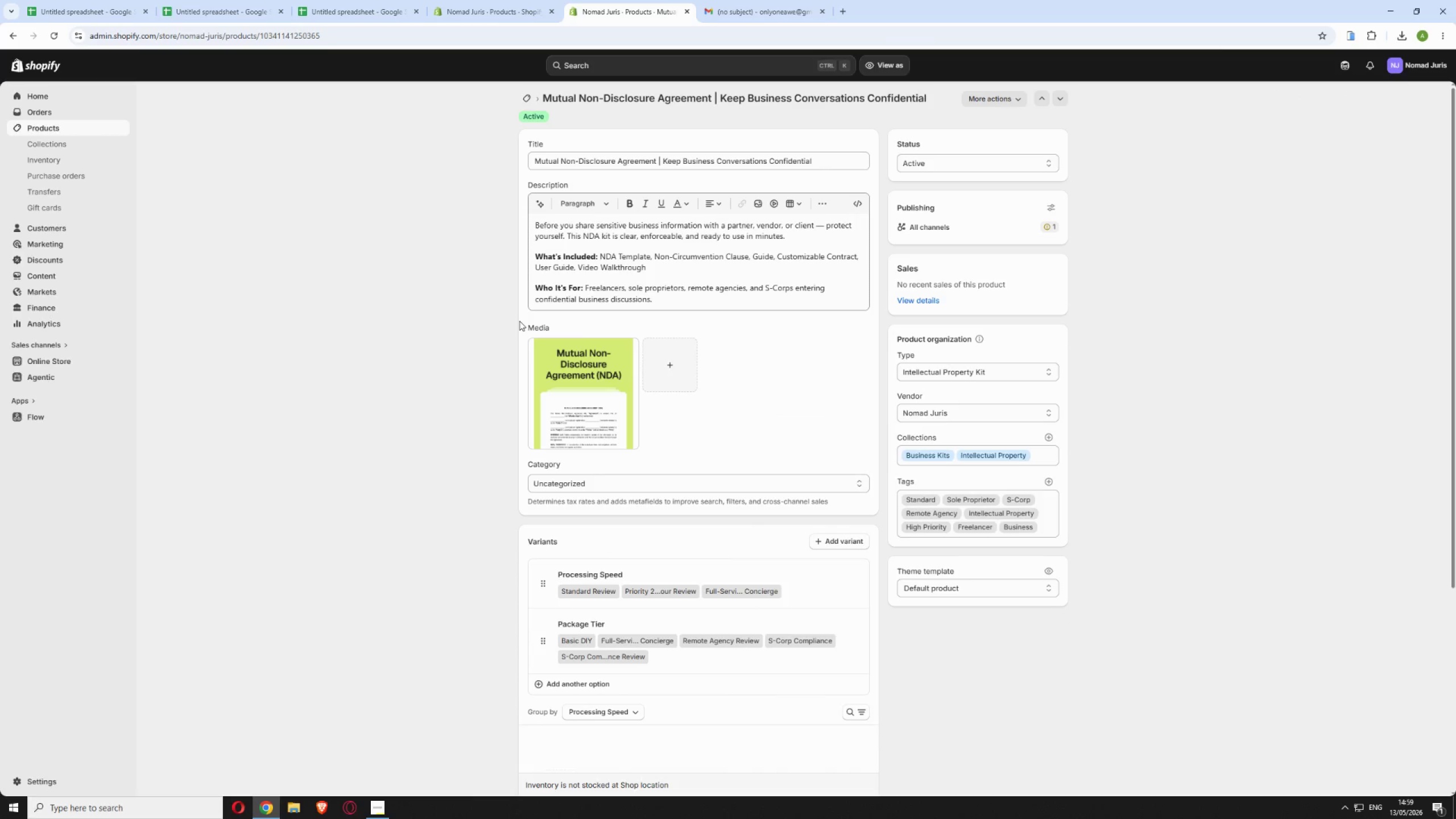 
wait(5.56)
 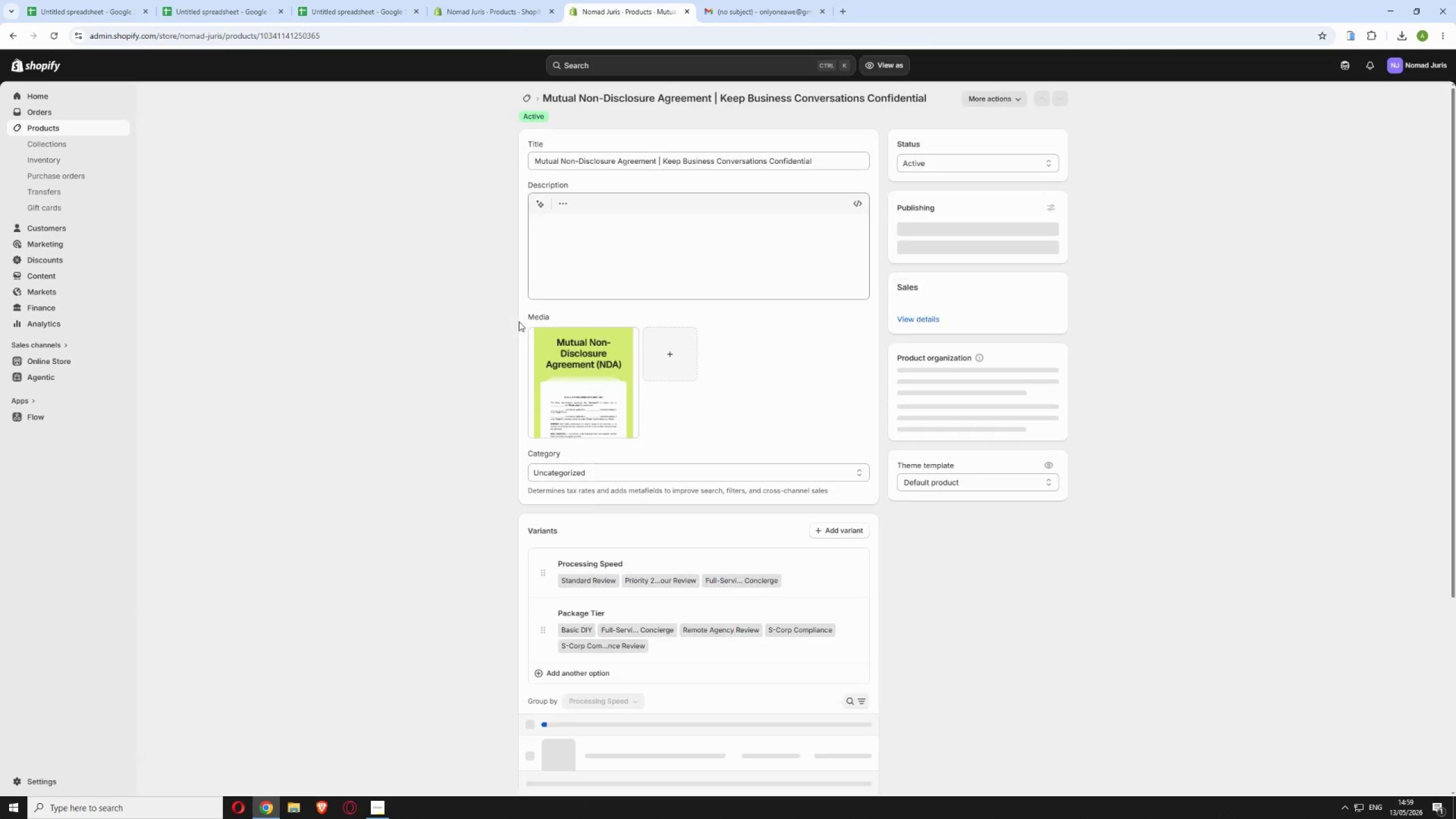 
scroll: coordinate [725, 621], scroll_direction: down, amount: 10.0
 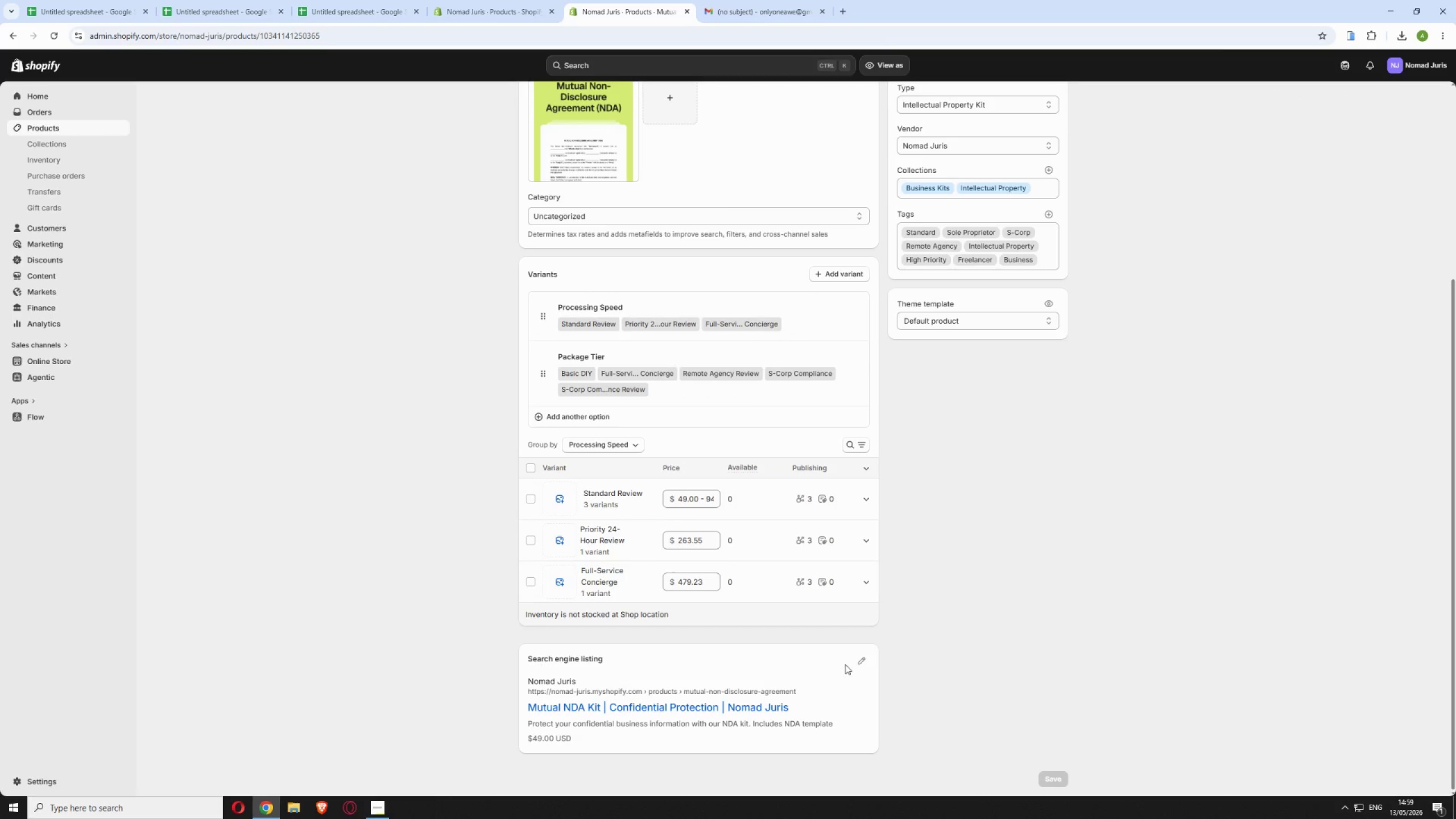 
left_click([862, 664])
 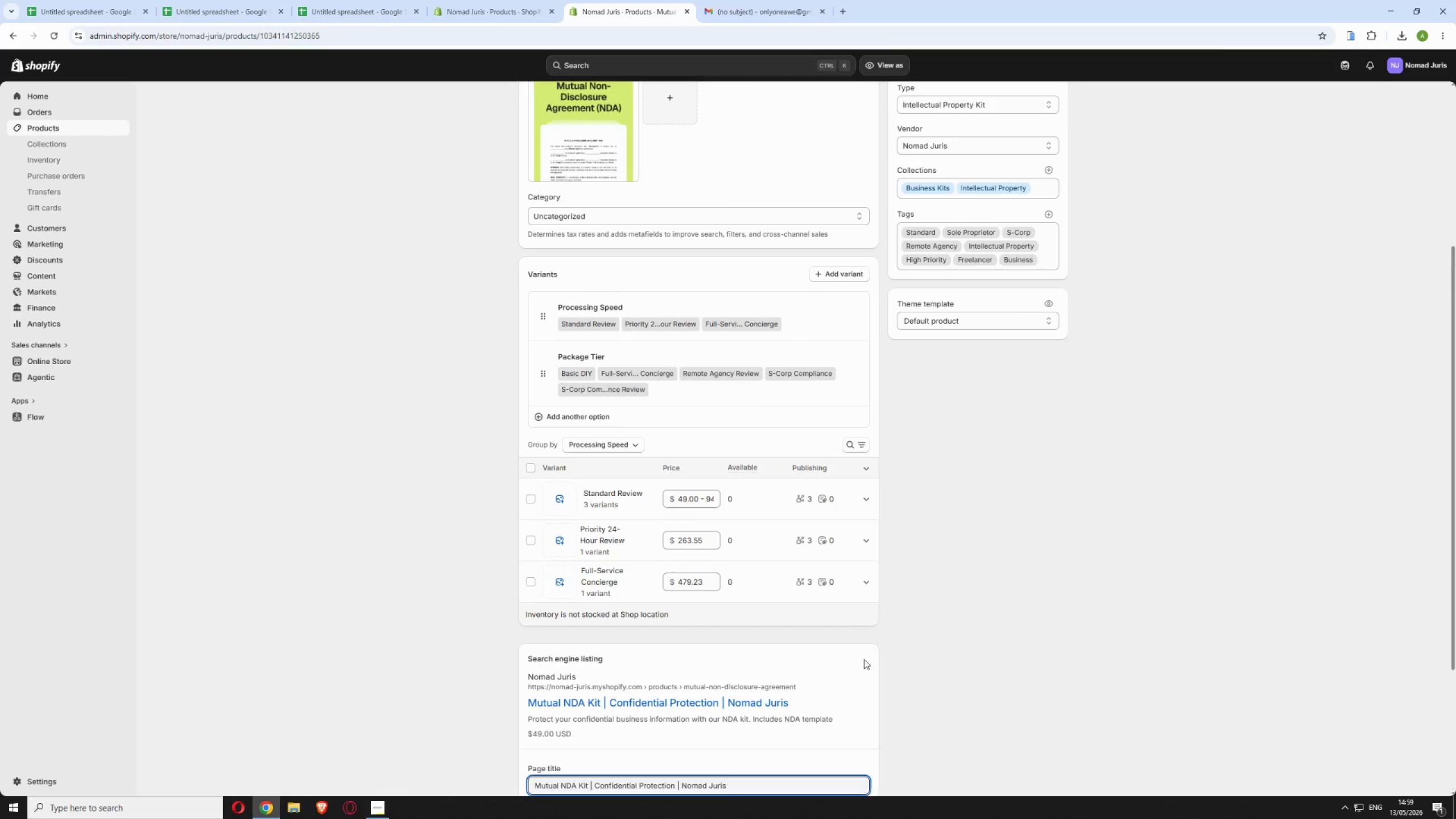 
scroll: coordinate [861, 561], scroll_direction: down, amount: 8.0
 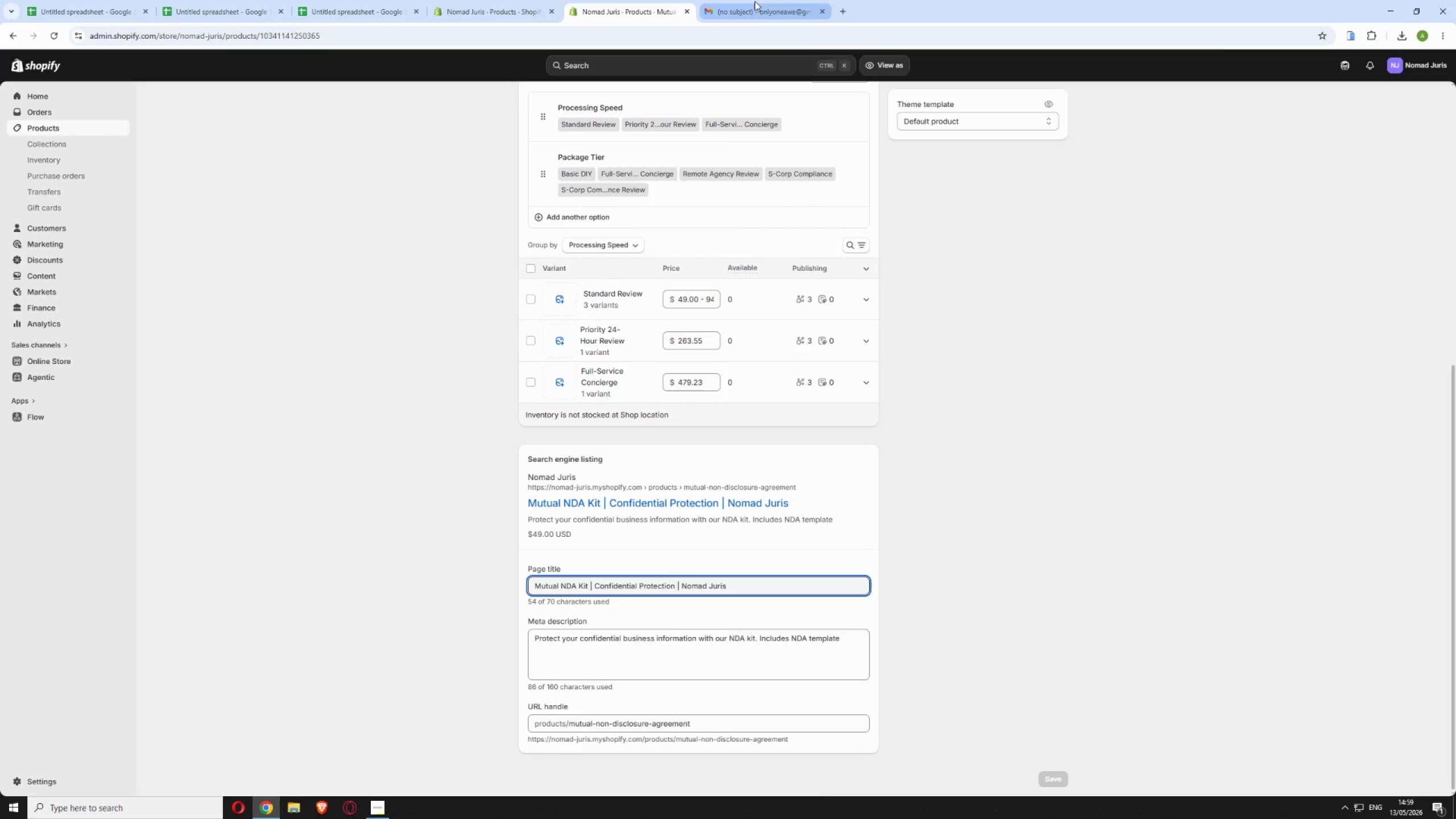 
left_click([755, 1])
 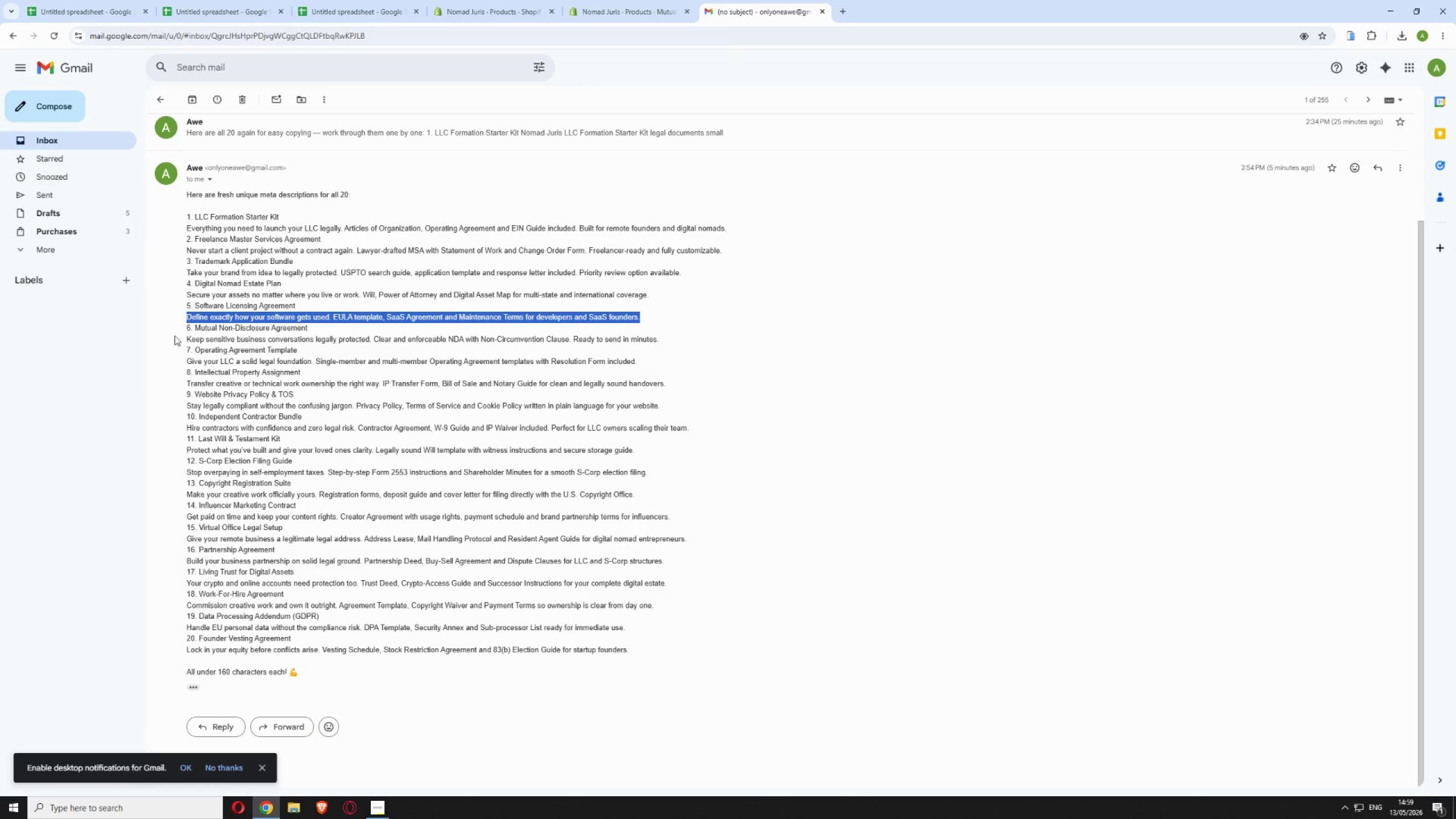 
left_click_drag(start_coordinate=[182, 338], to_coordinate=[663, 340])
 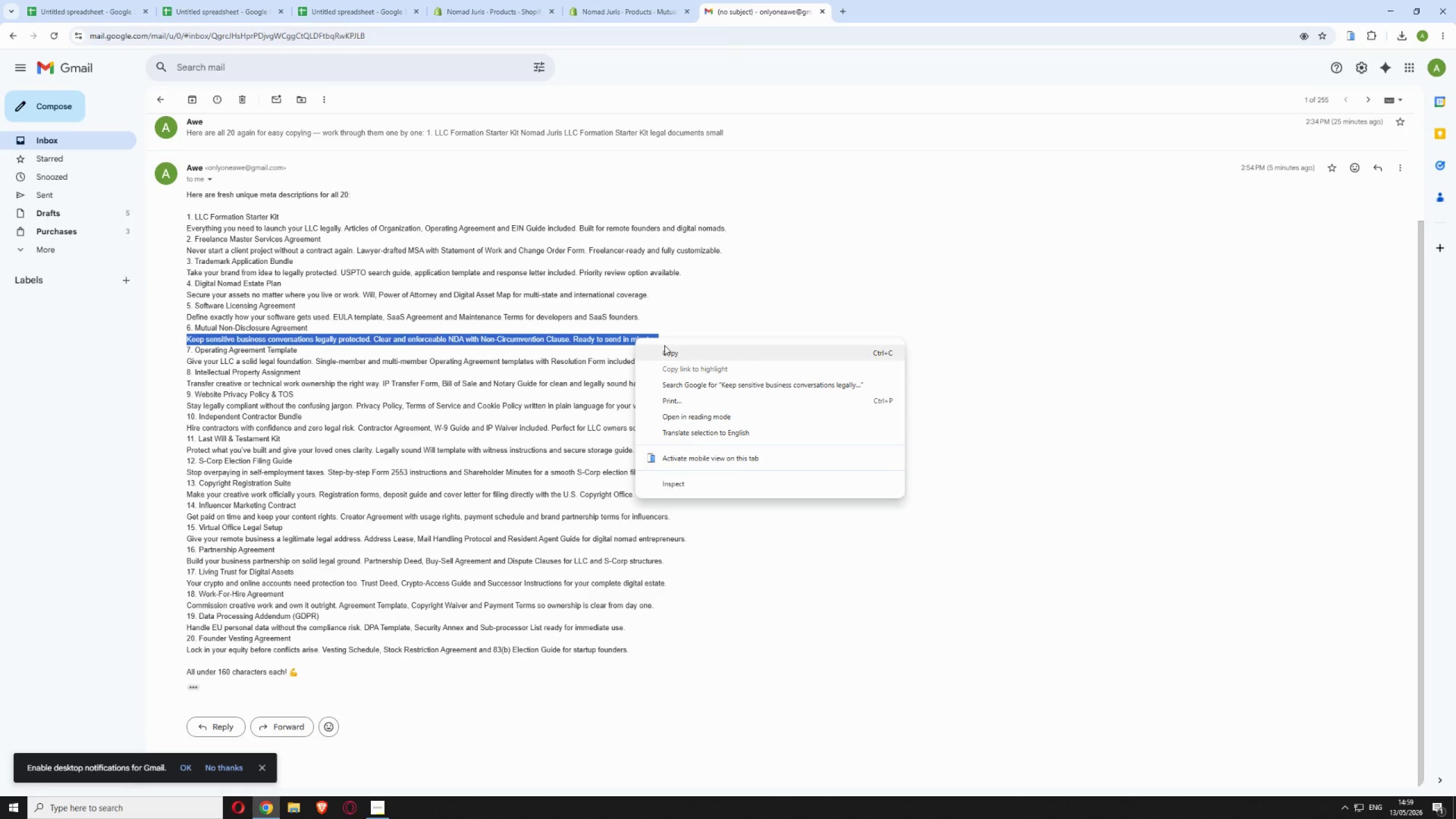 
left_click([668, 350])
 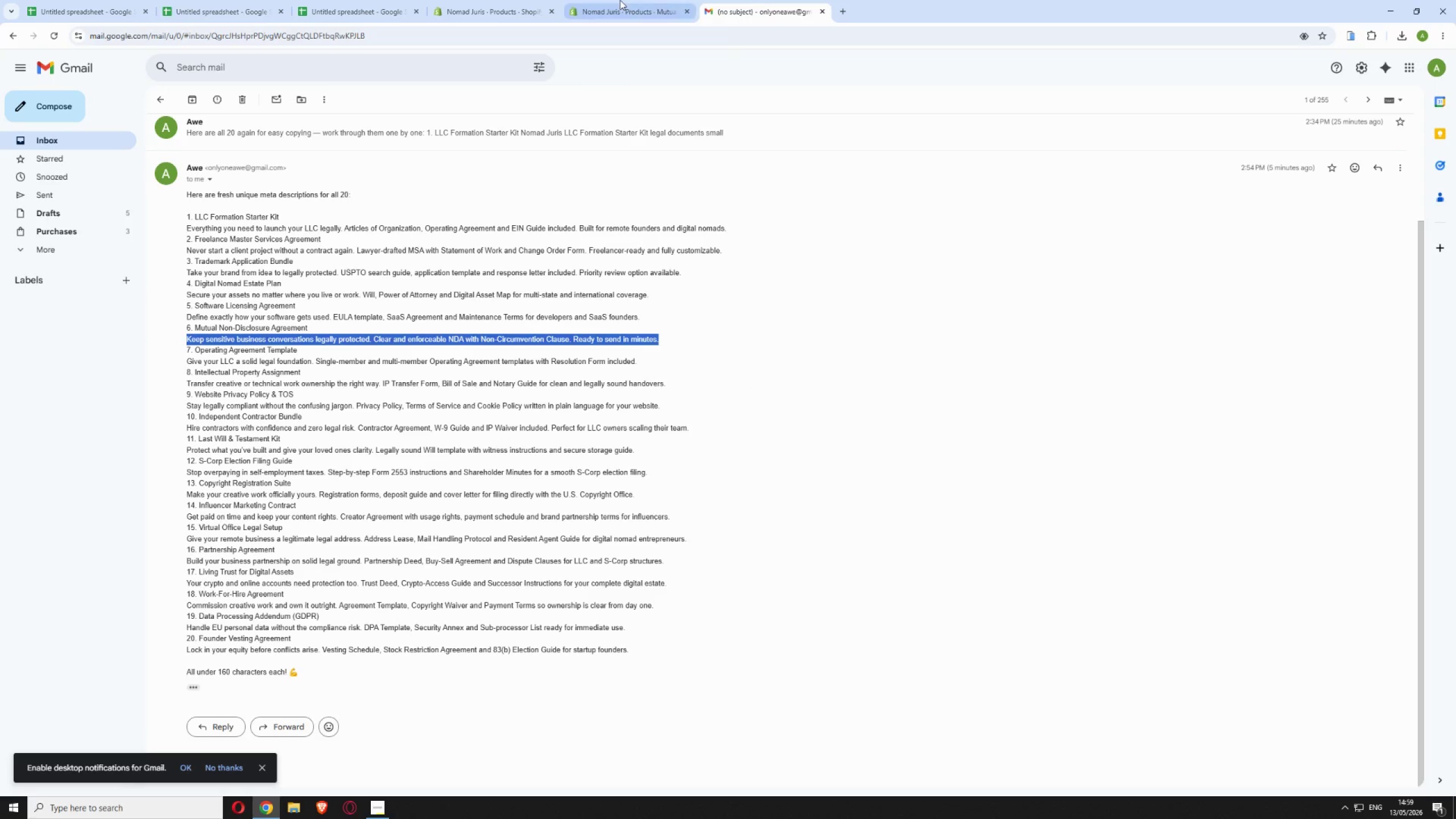 
left_click([619, 7])
 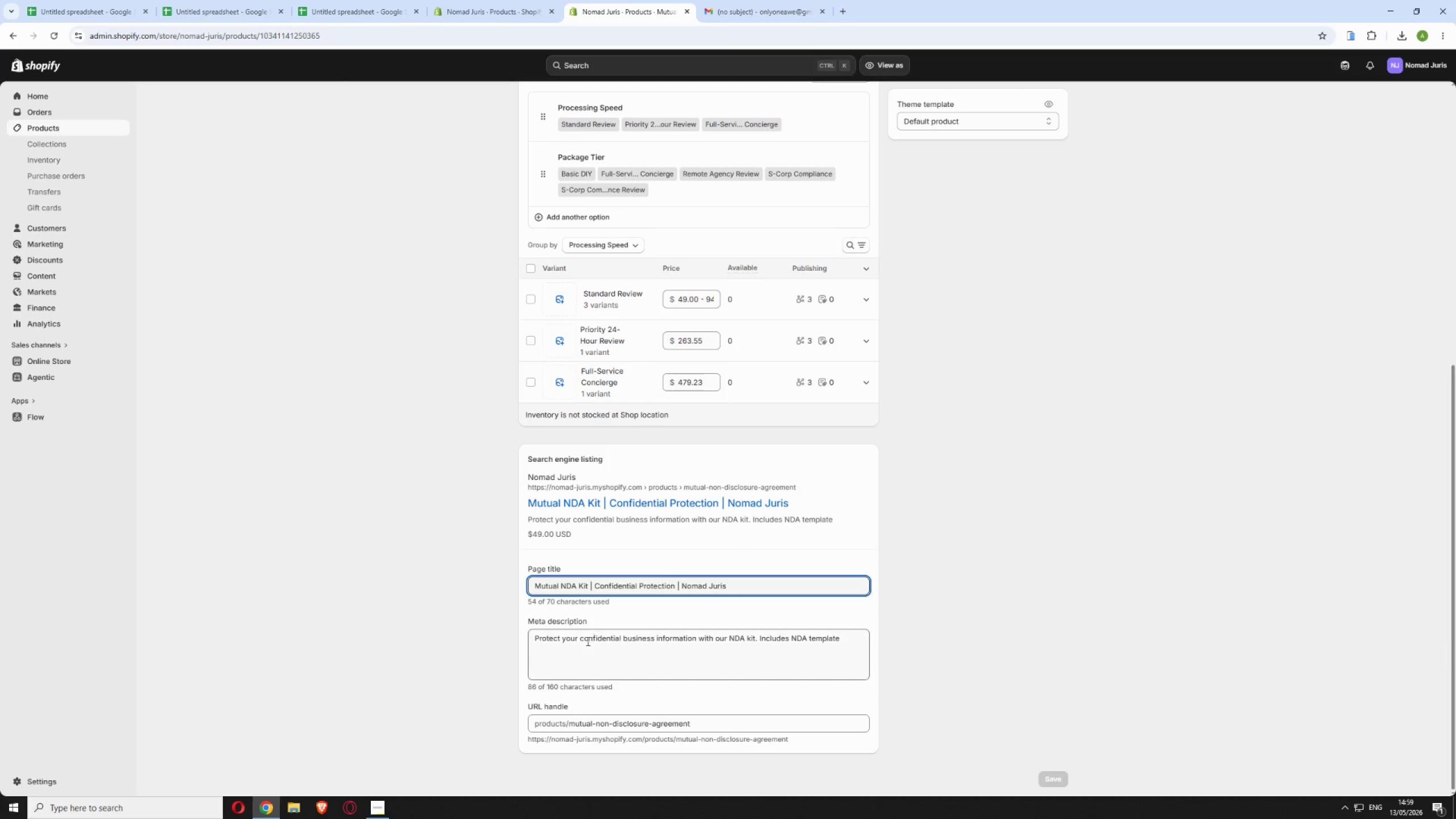 
left_click([582, 656])
 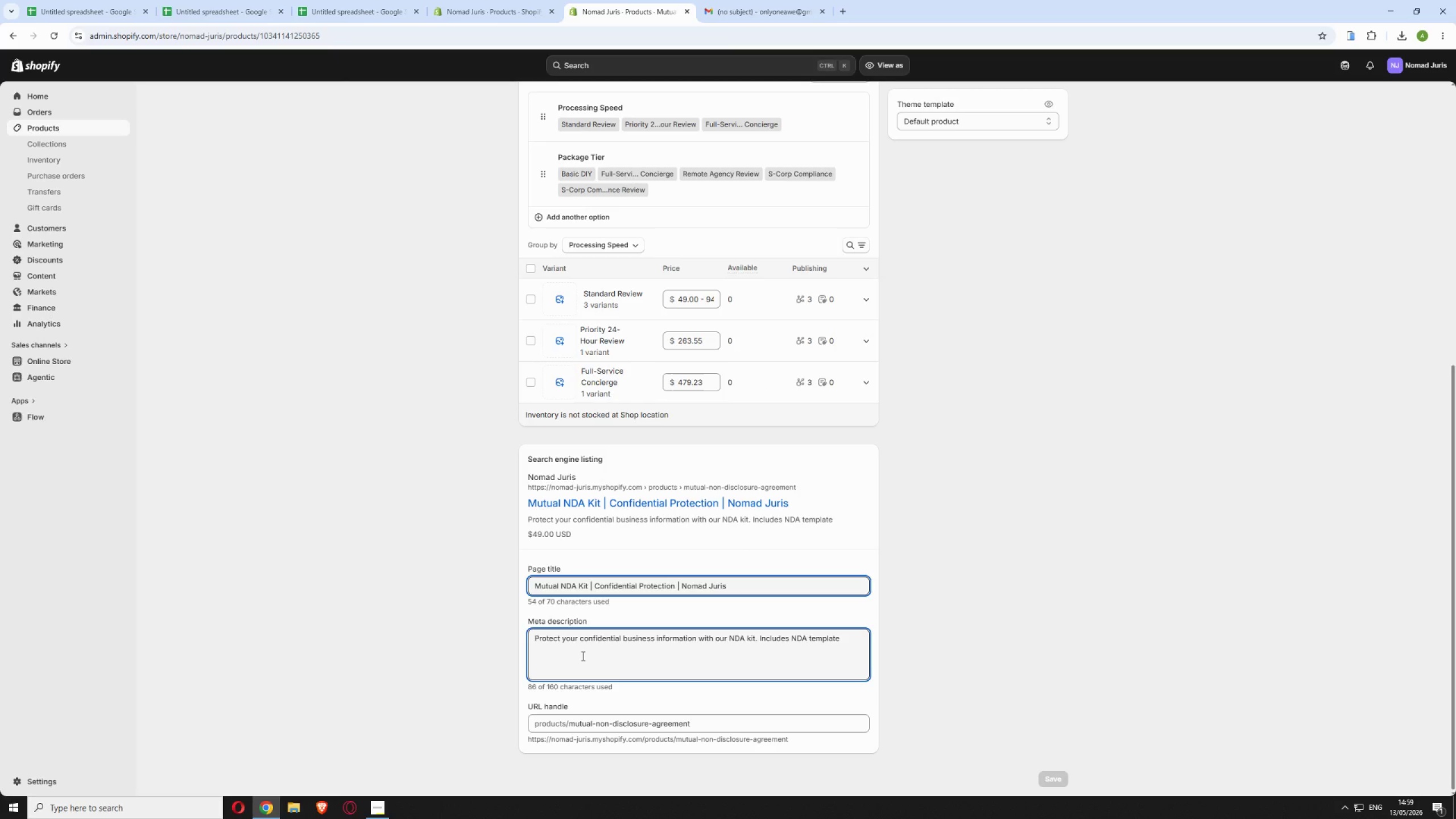 
key(Control+A)
 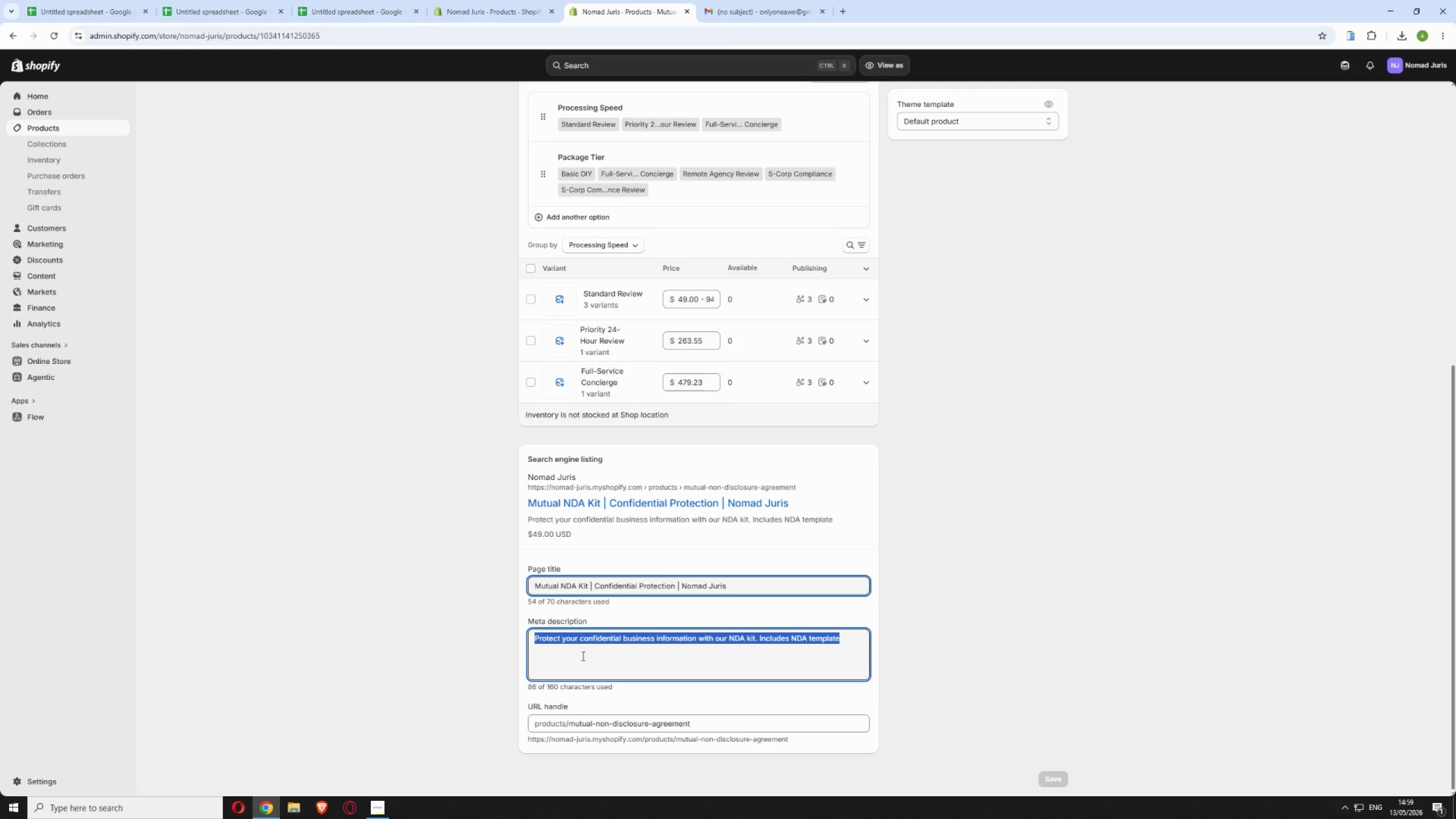 
key(Control+V)
 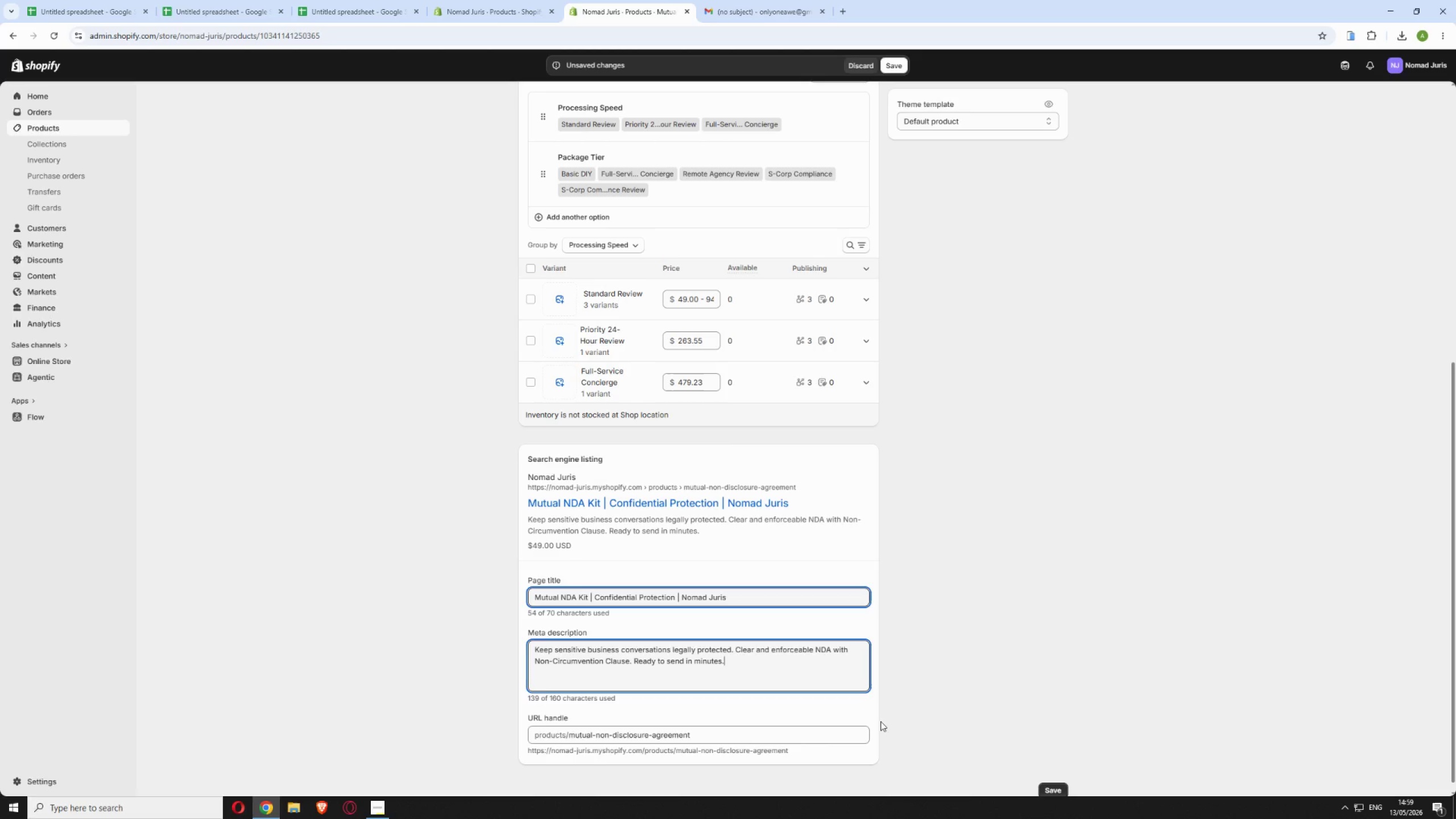 
left_click([1057, 790])
 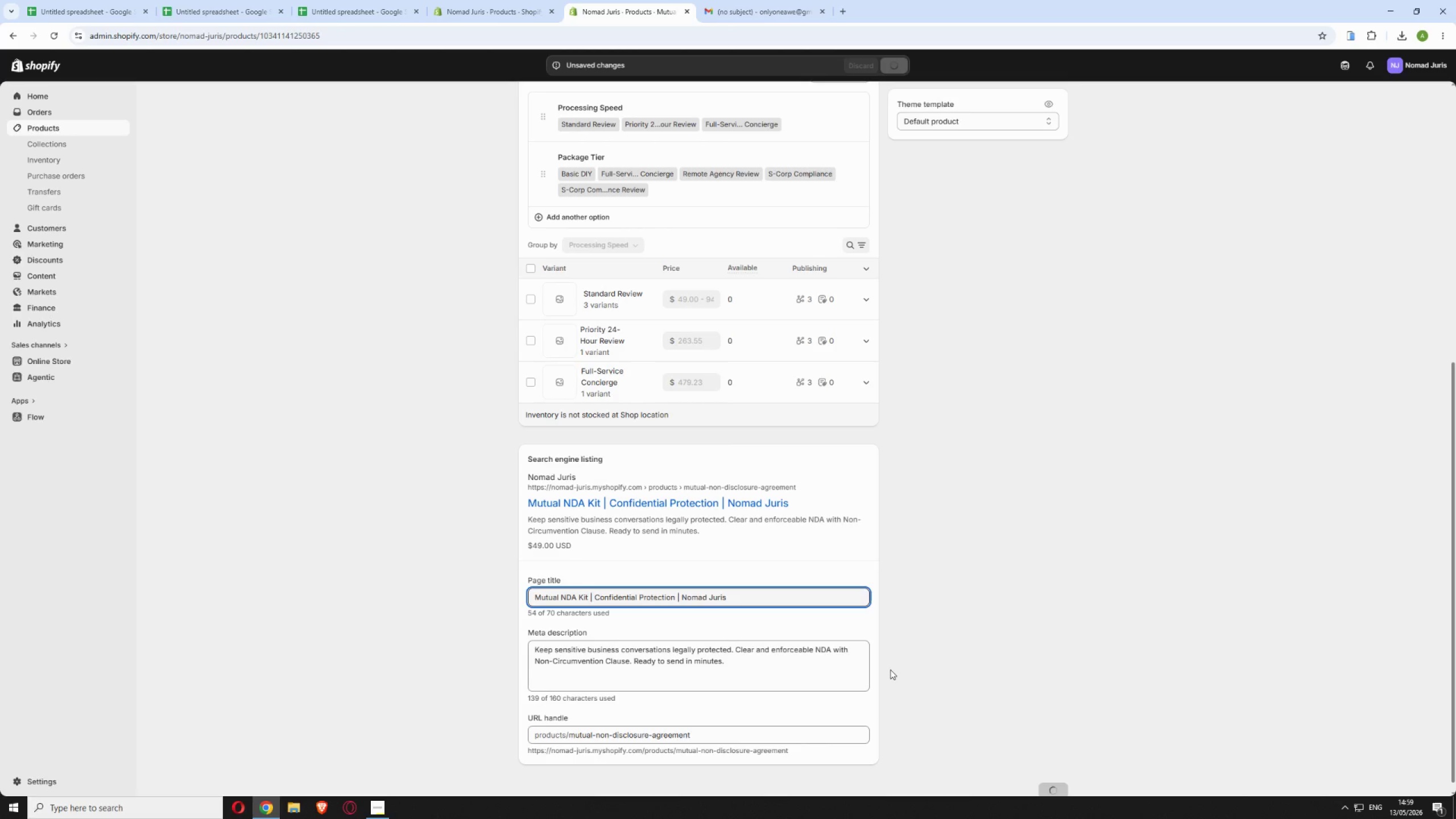 
scroll: coordinate [791, 570], scroll_direction: up, amount: 28.0
 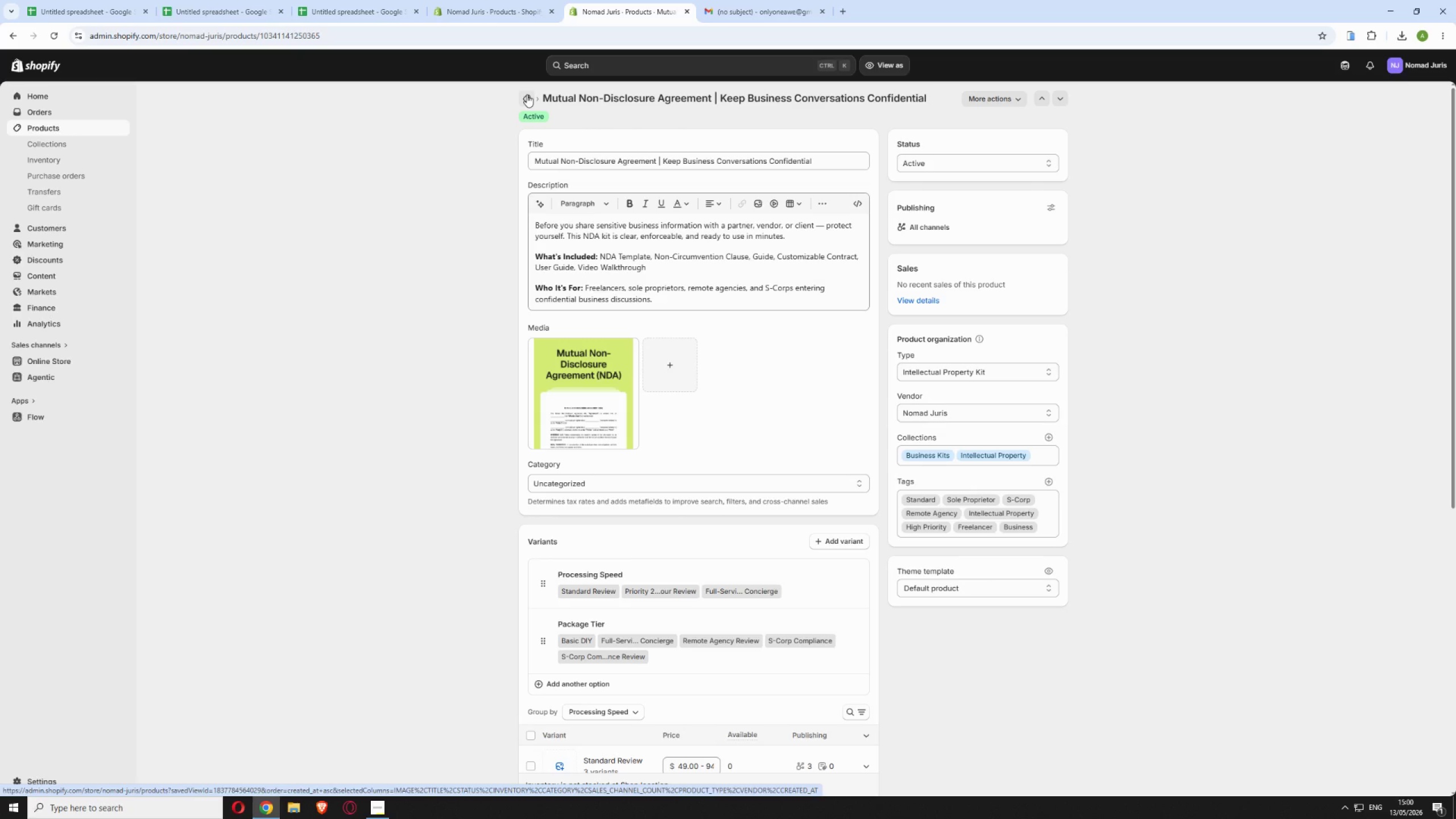 
wait(5.24)
 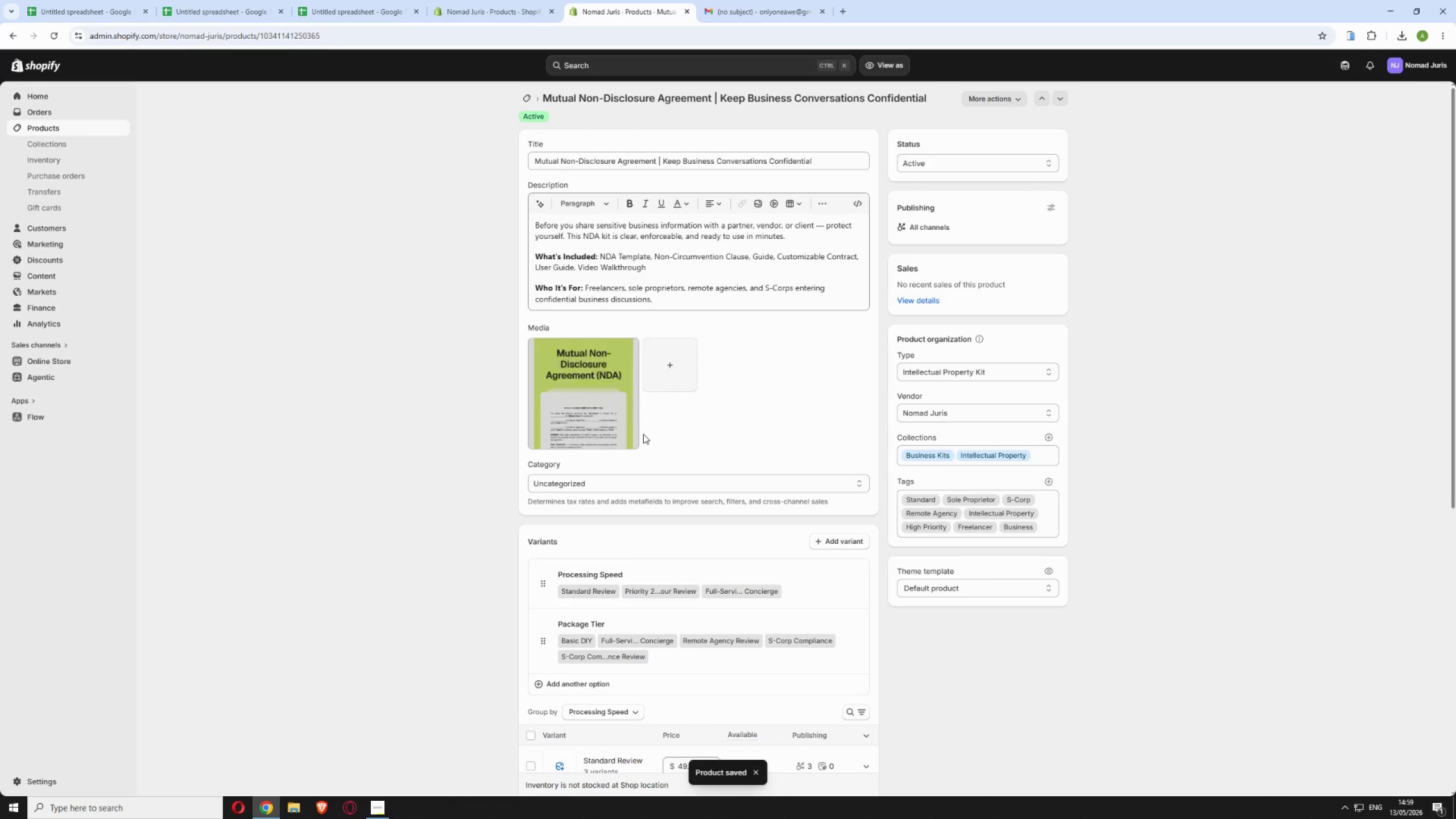 
left_click([526, 94])
 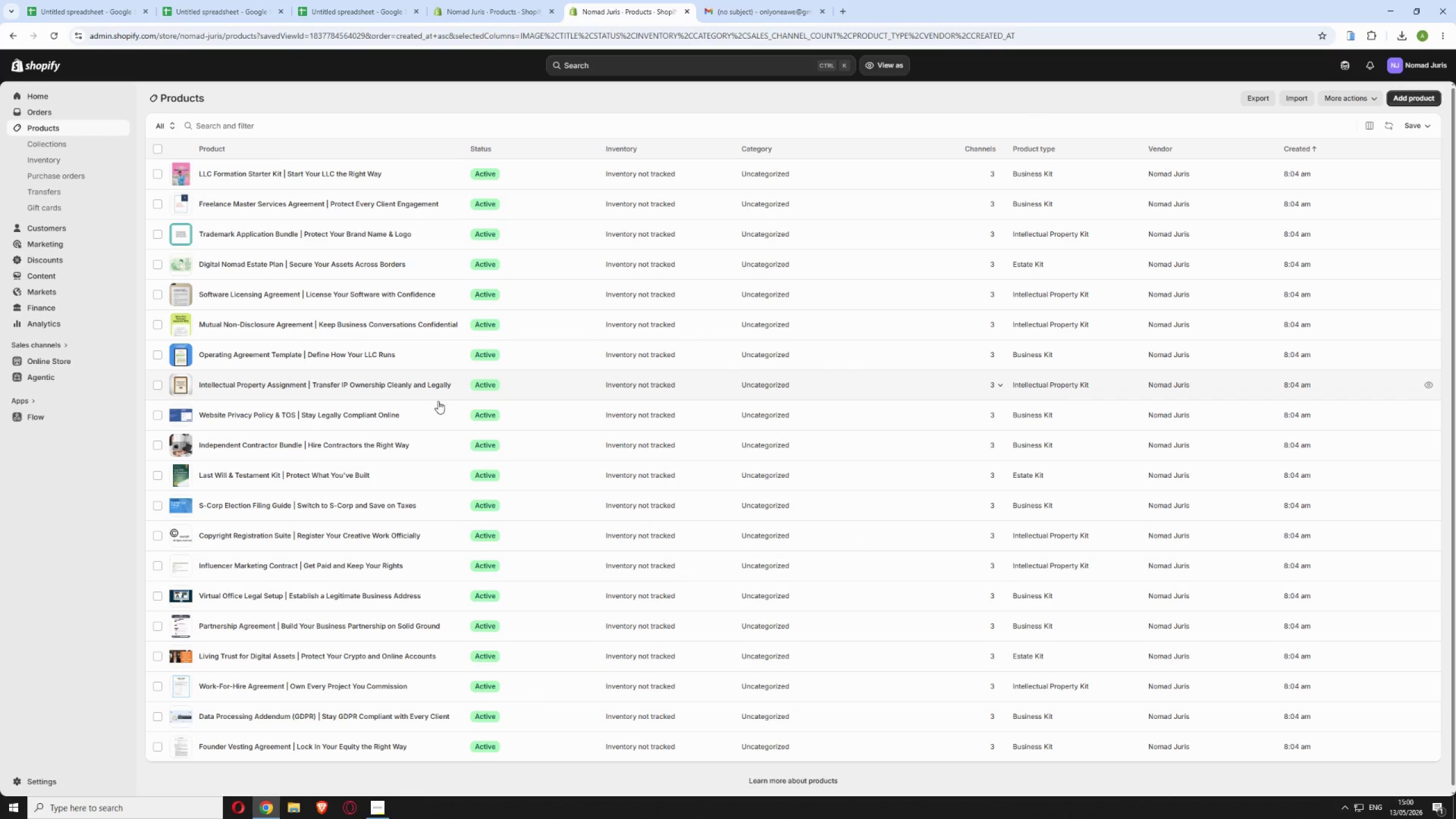 
wait(5.59)
 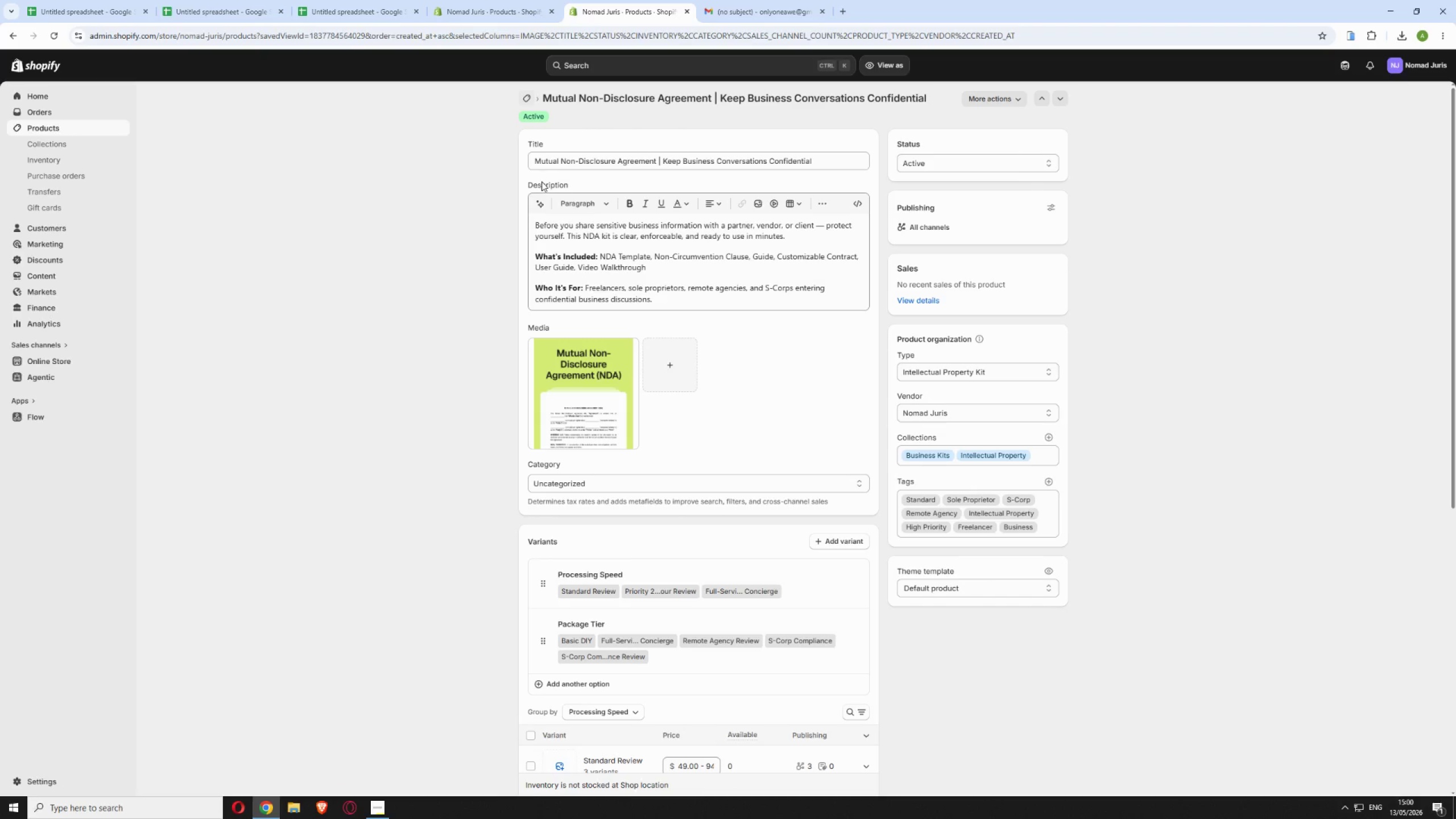 
left_click([439, 354])
 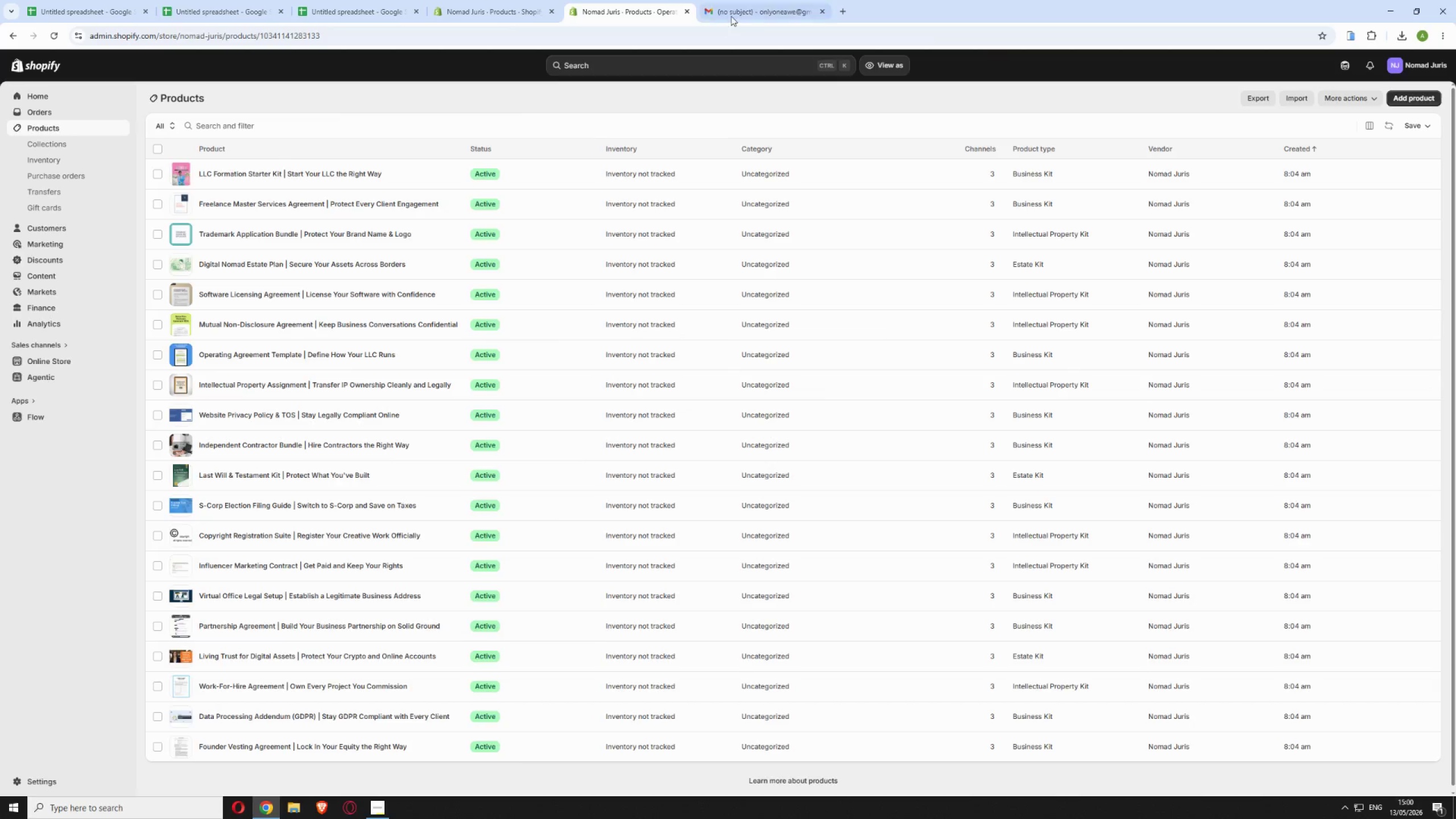 
left_click([752, 10])
 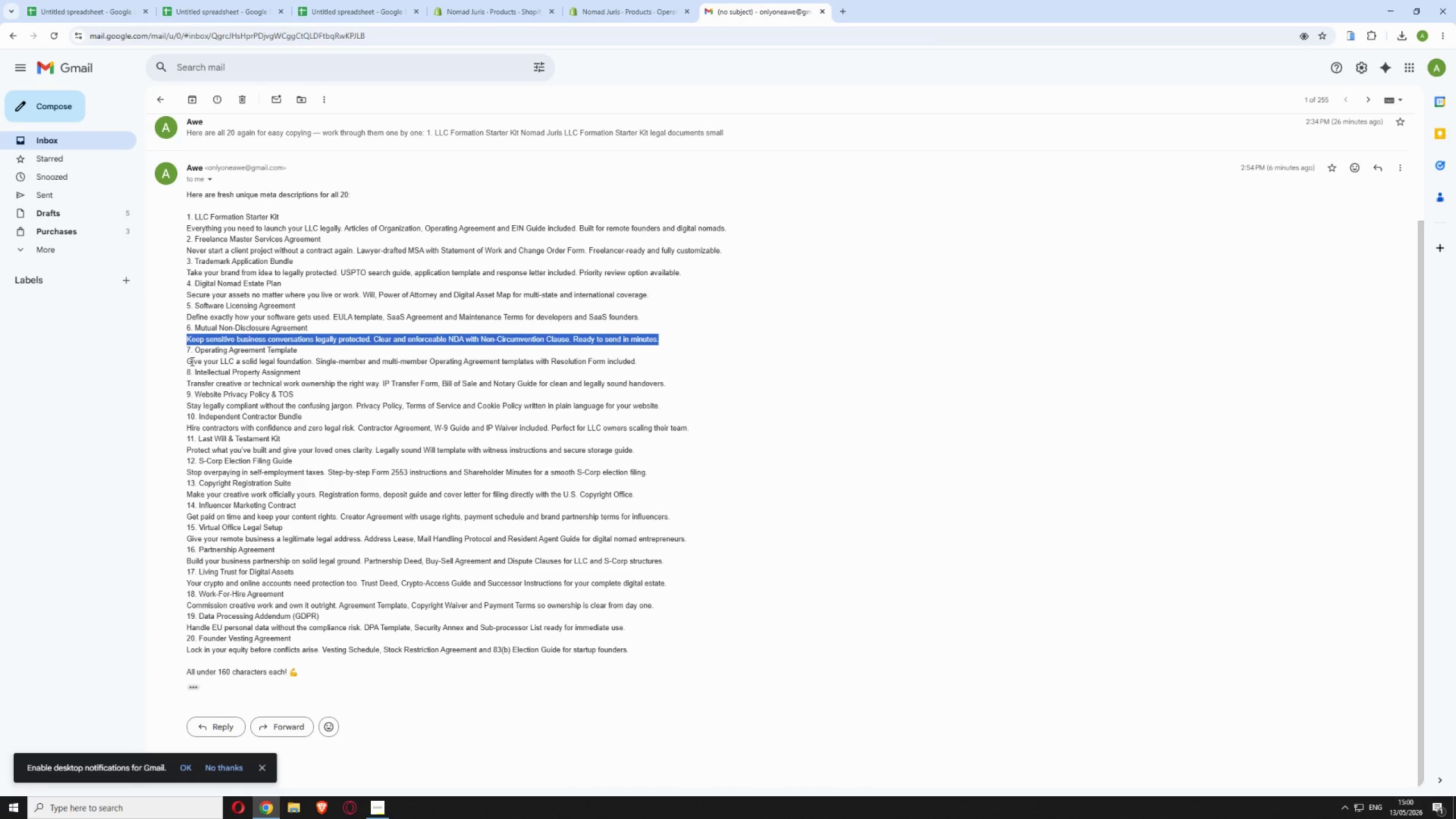 
left_click_drag(start_coordinate=[187, 363], to_coordinate=[652, 359])
 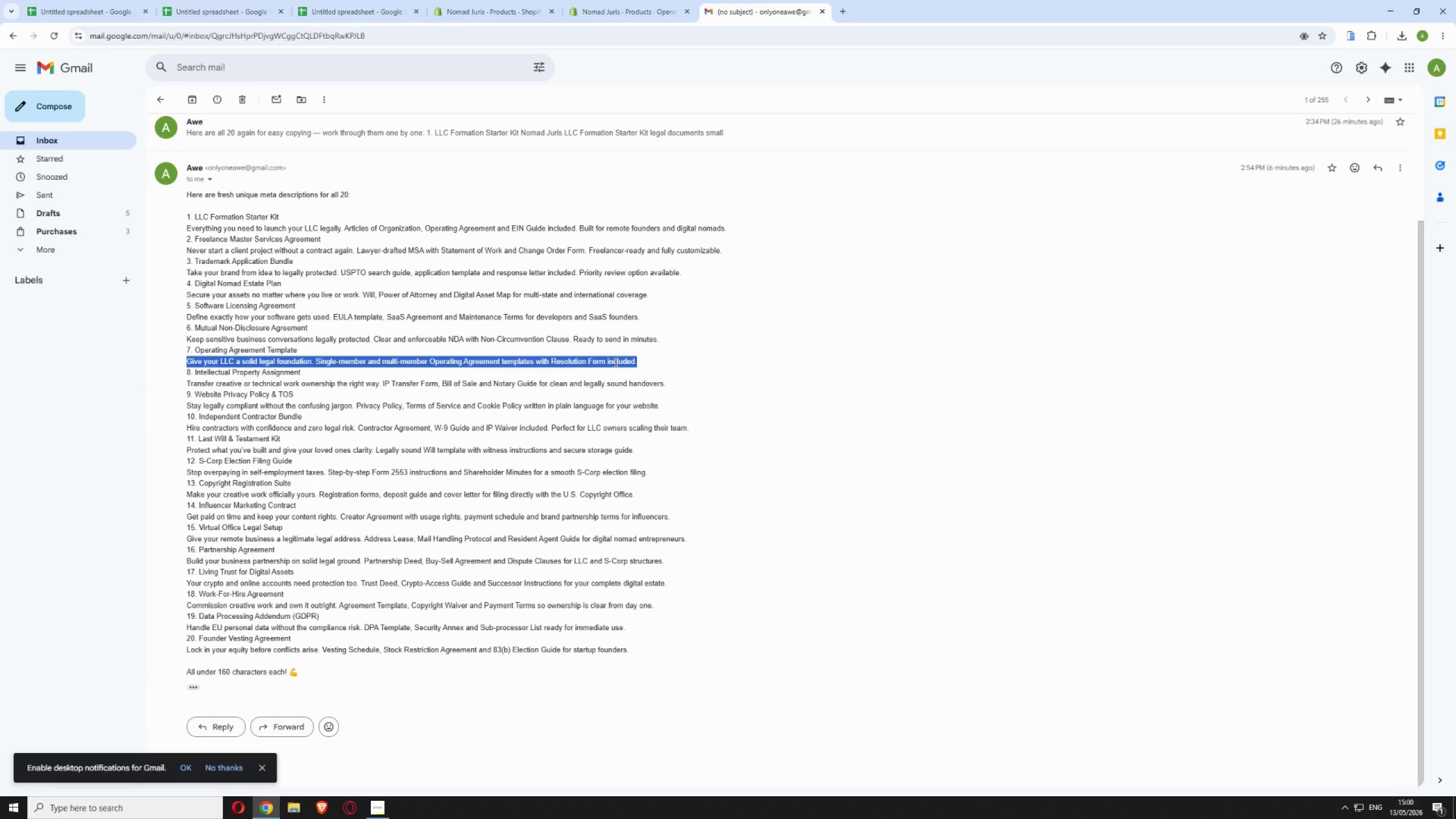 
right_click([615, 362])
 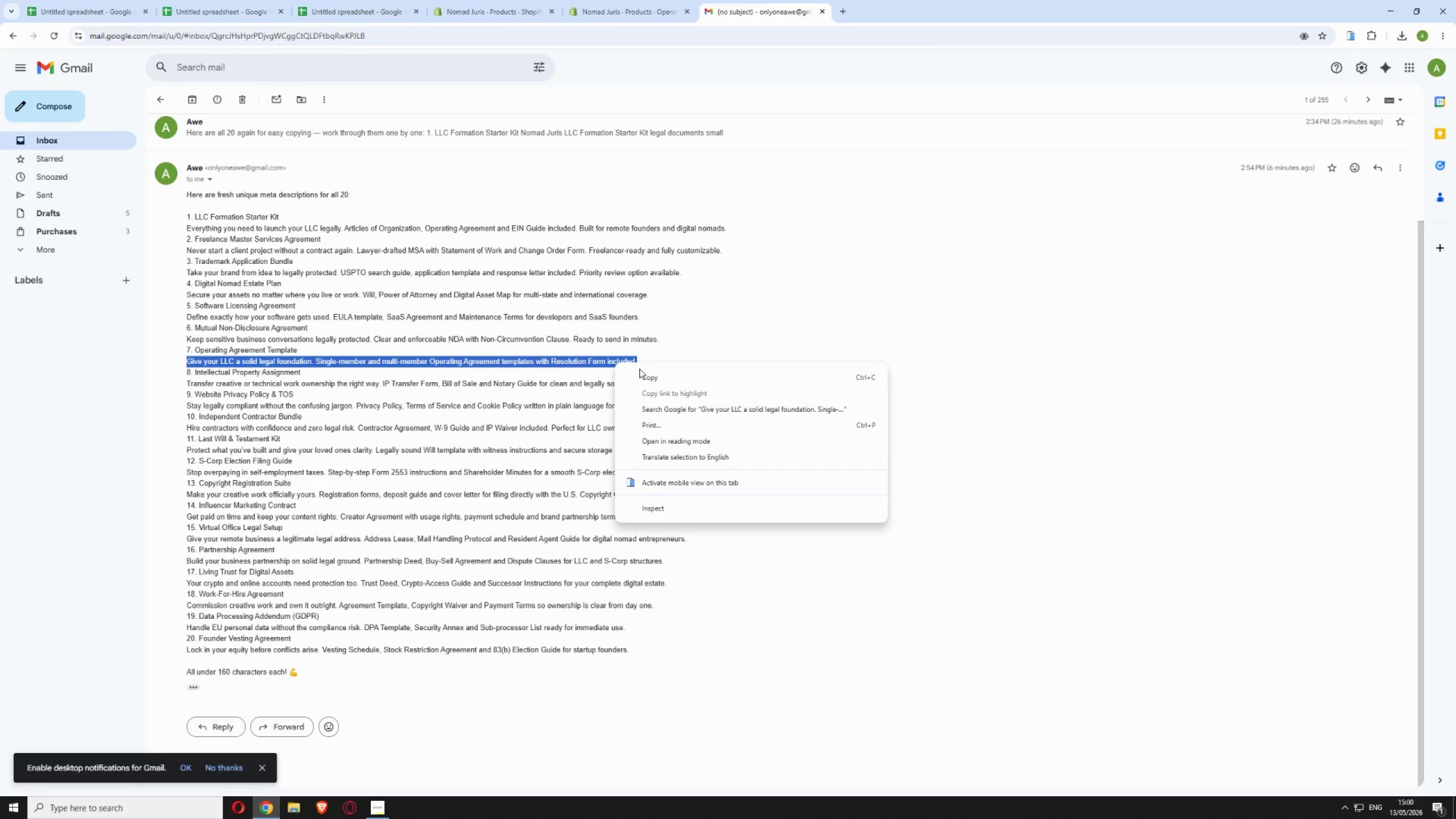 
left_click([644, 378])
 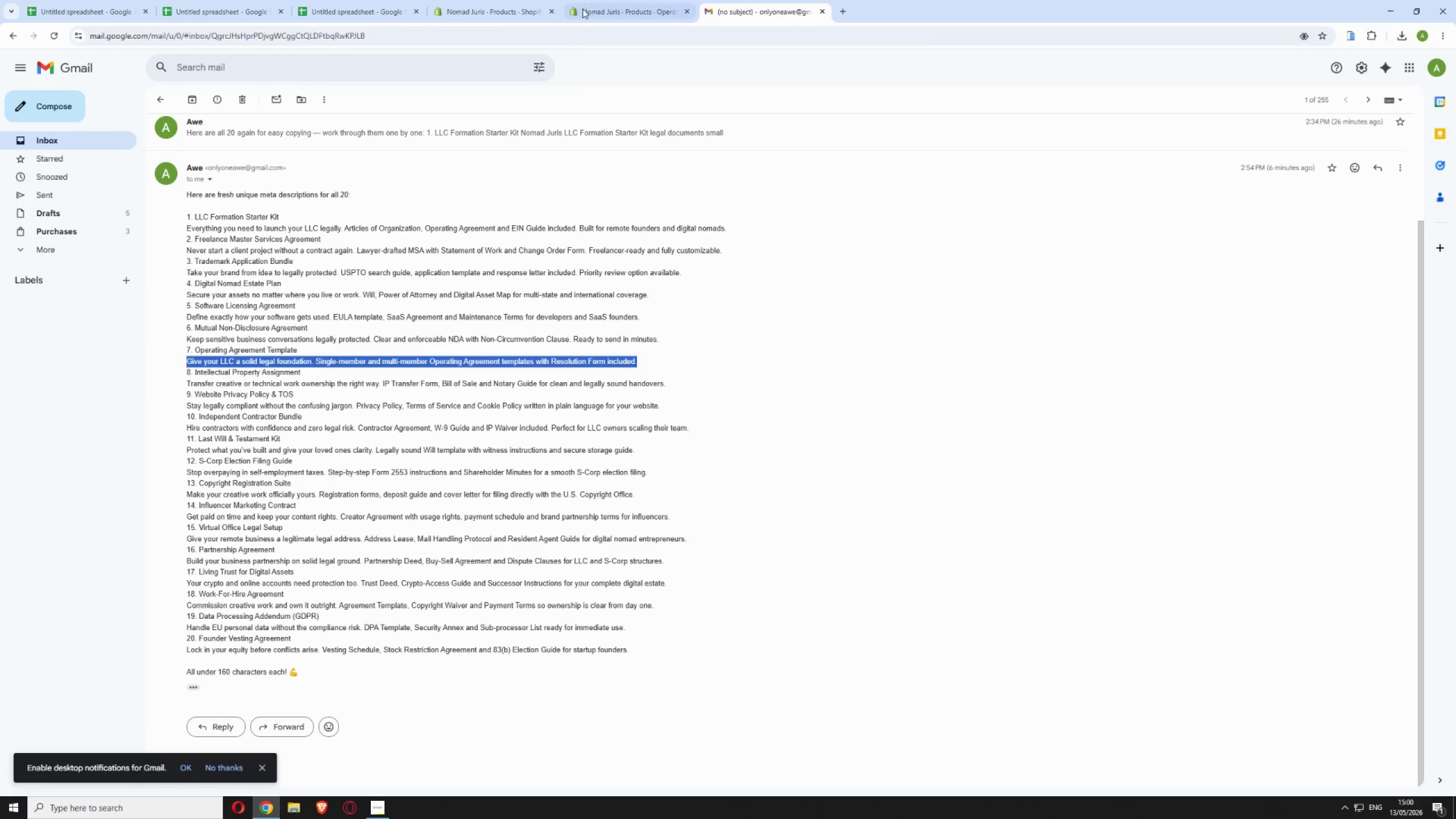 
left_click([590, 0])
 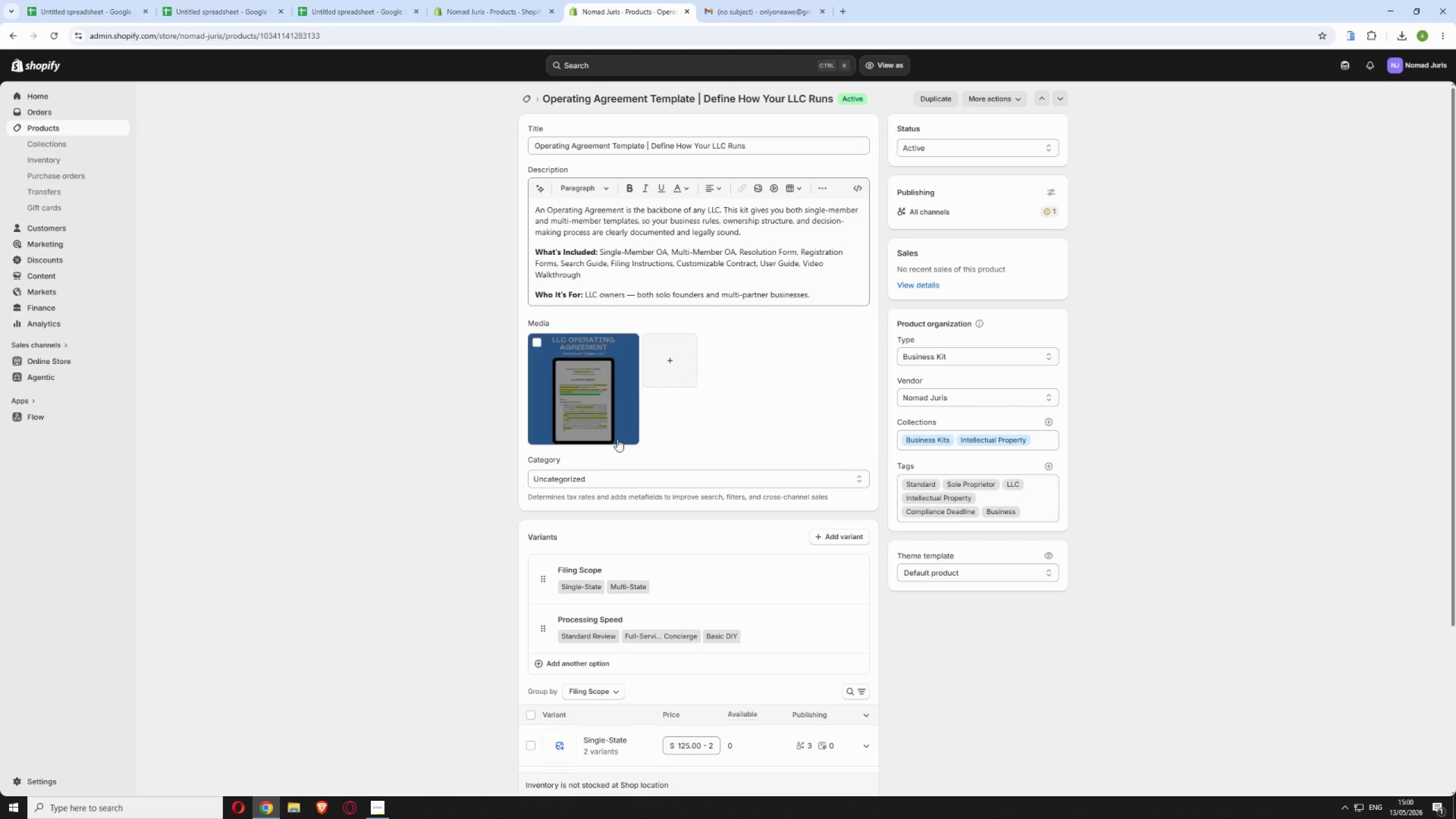 
scroll: coordinate [601, 612], scroll_direction: down, amount: 5.0
 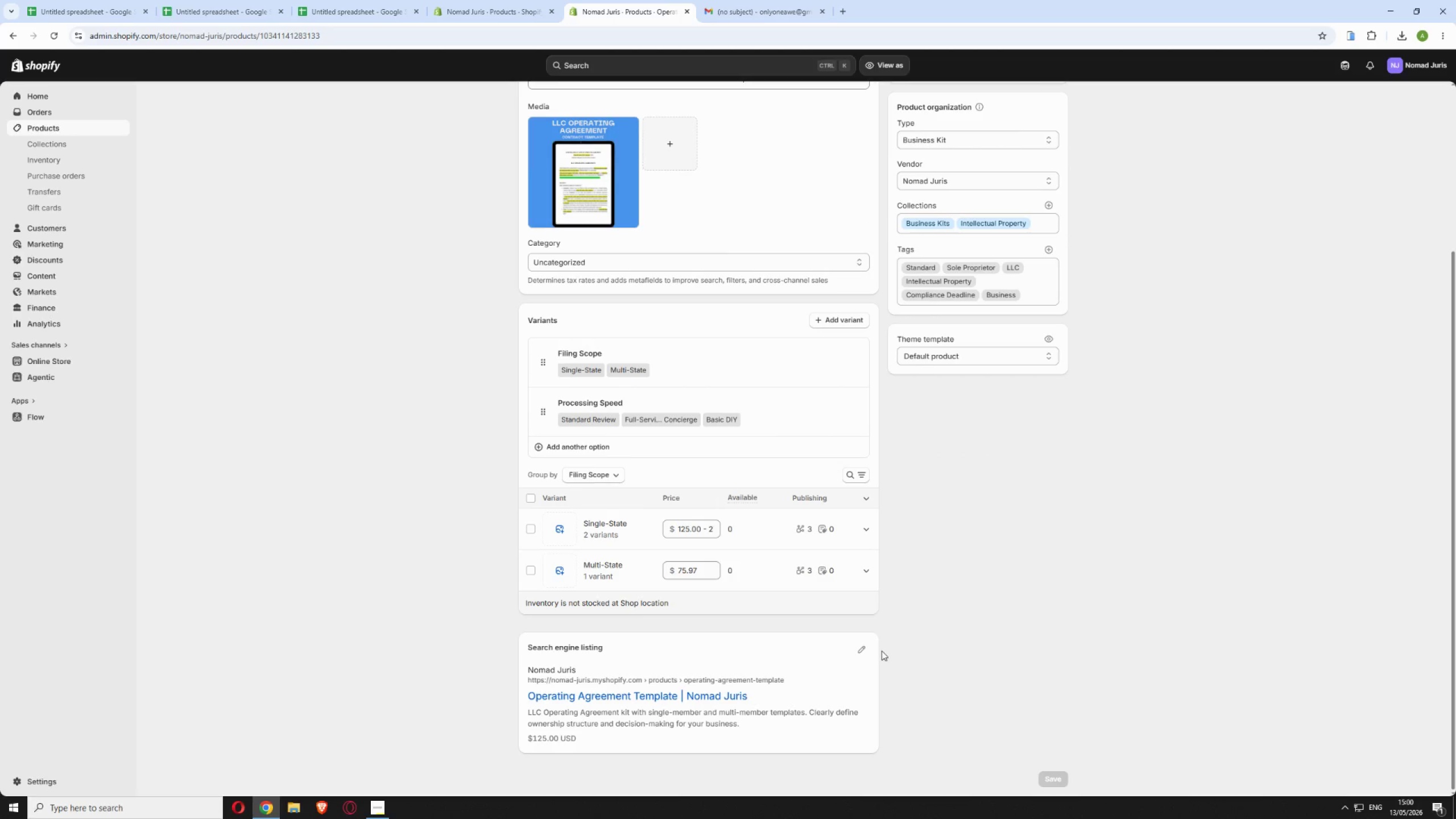 
left_click([861, 650])
 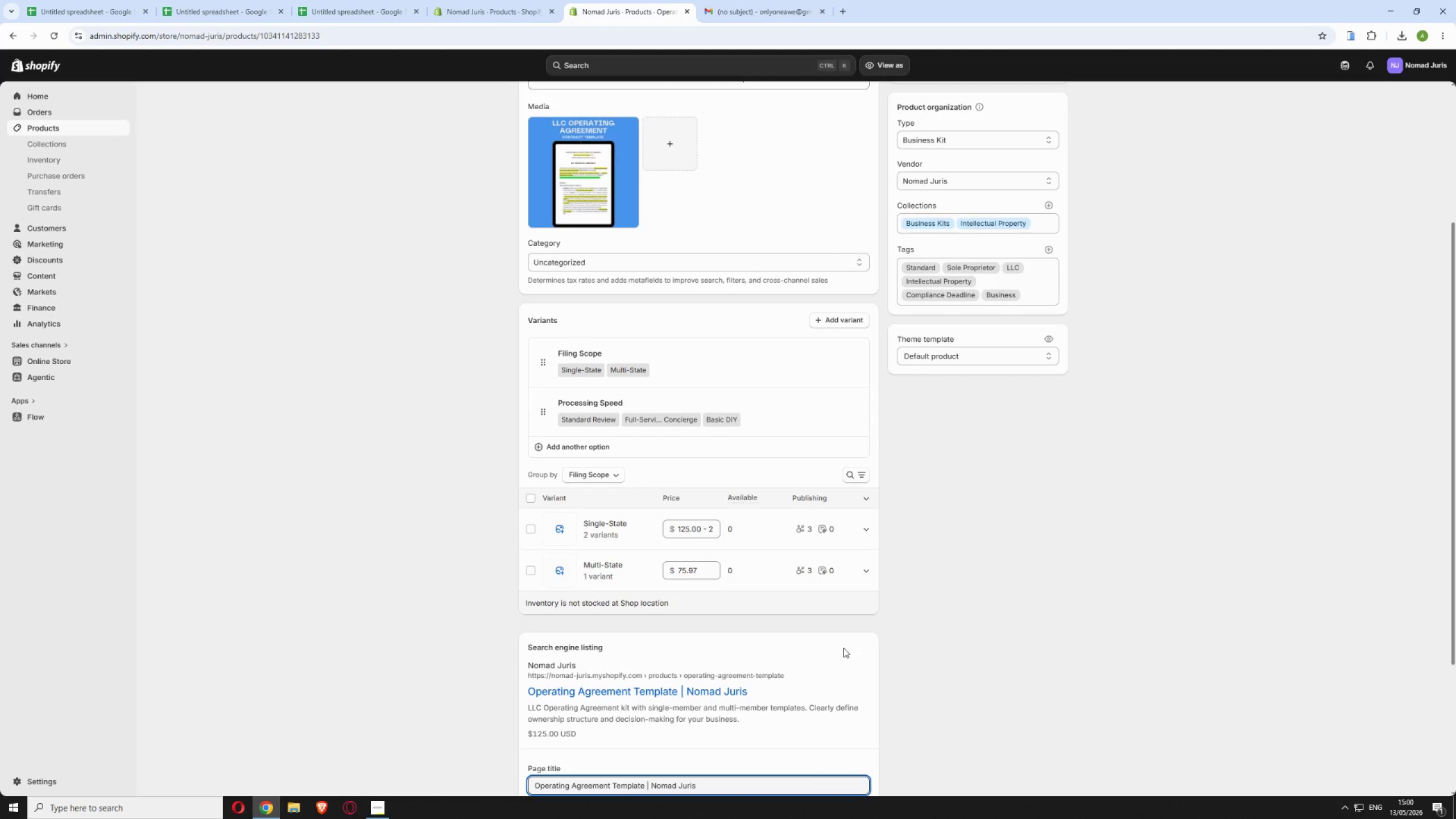 
scroll: coordinate [792, 651], scroll_direction: down, amount: 5.0
 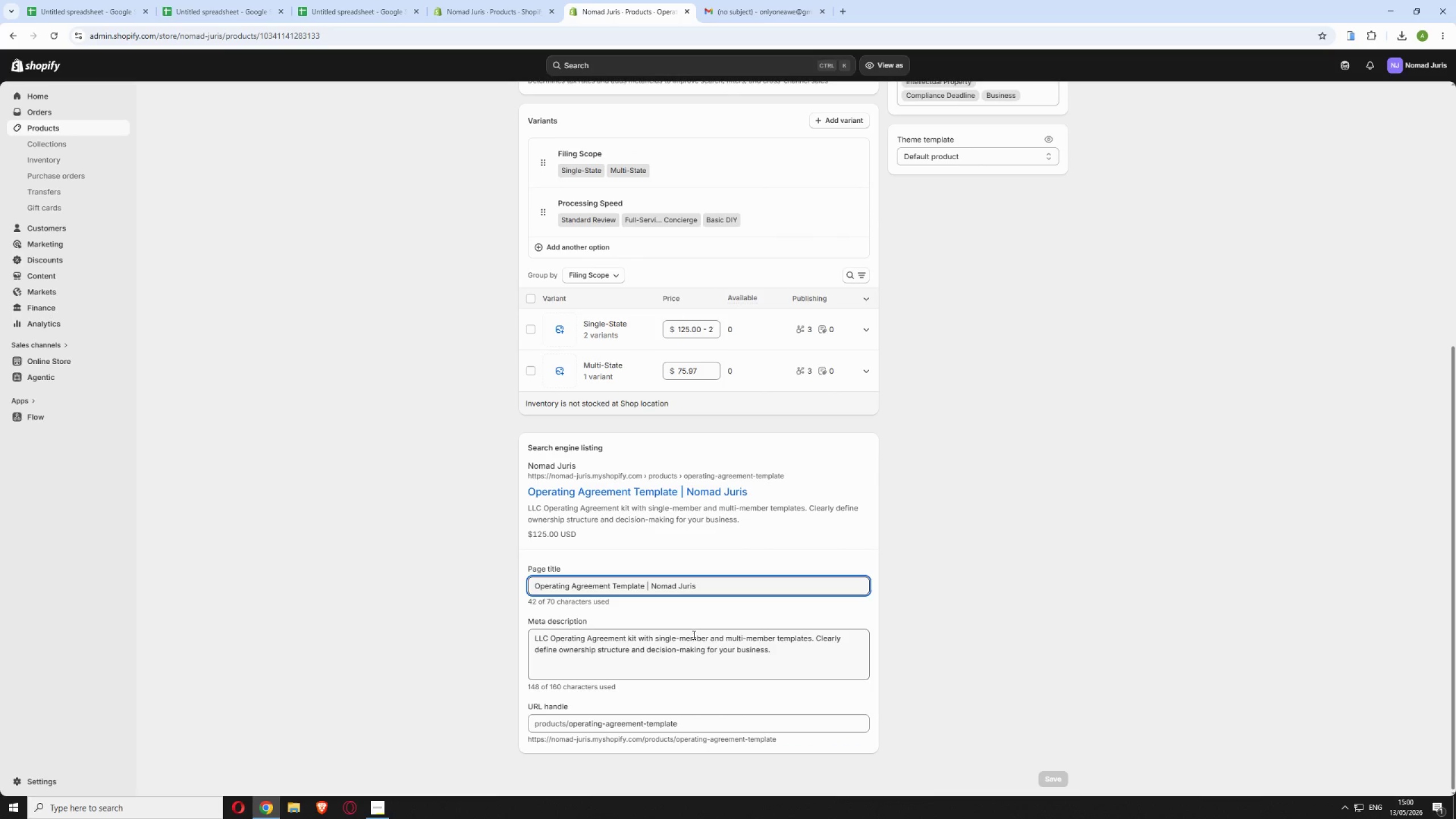 
scroll: coordinate [617, 533], scroll_direction: up, amount: 14.0
 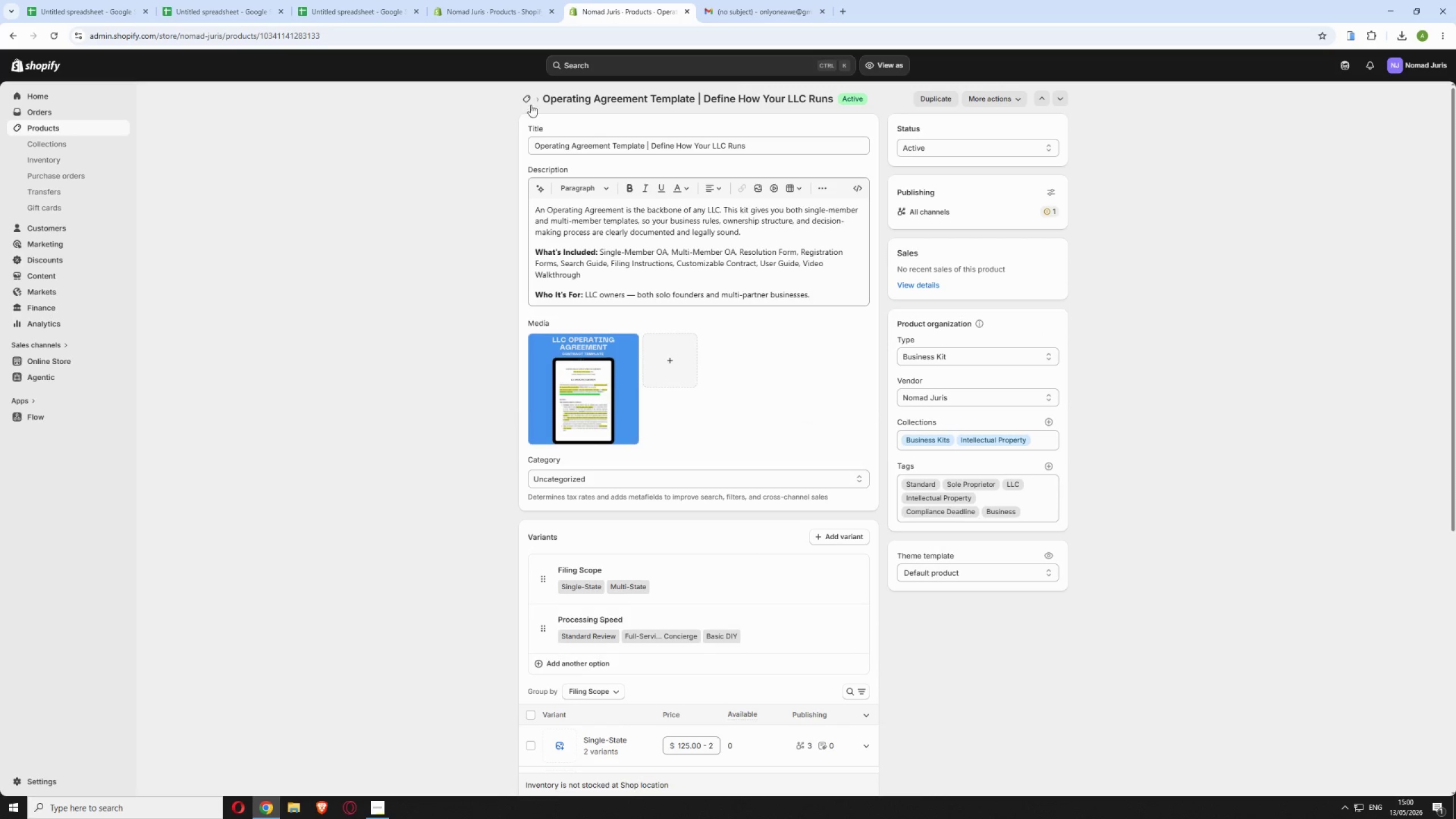 
left_click([530, 98])
 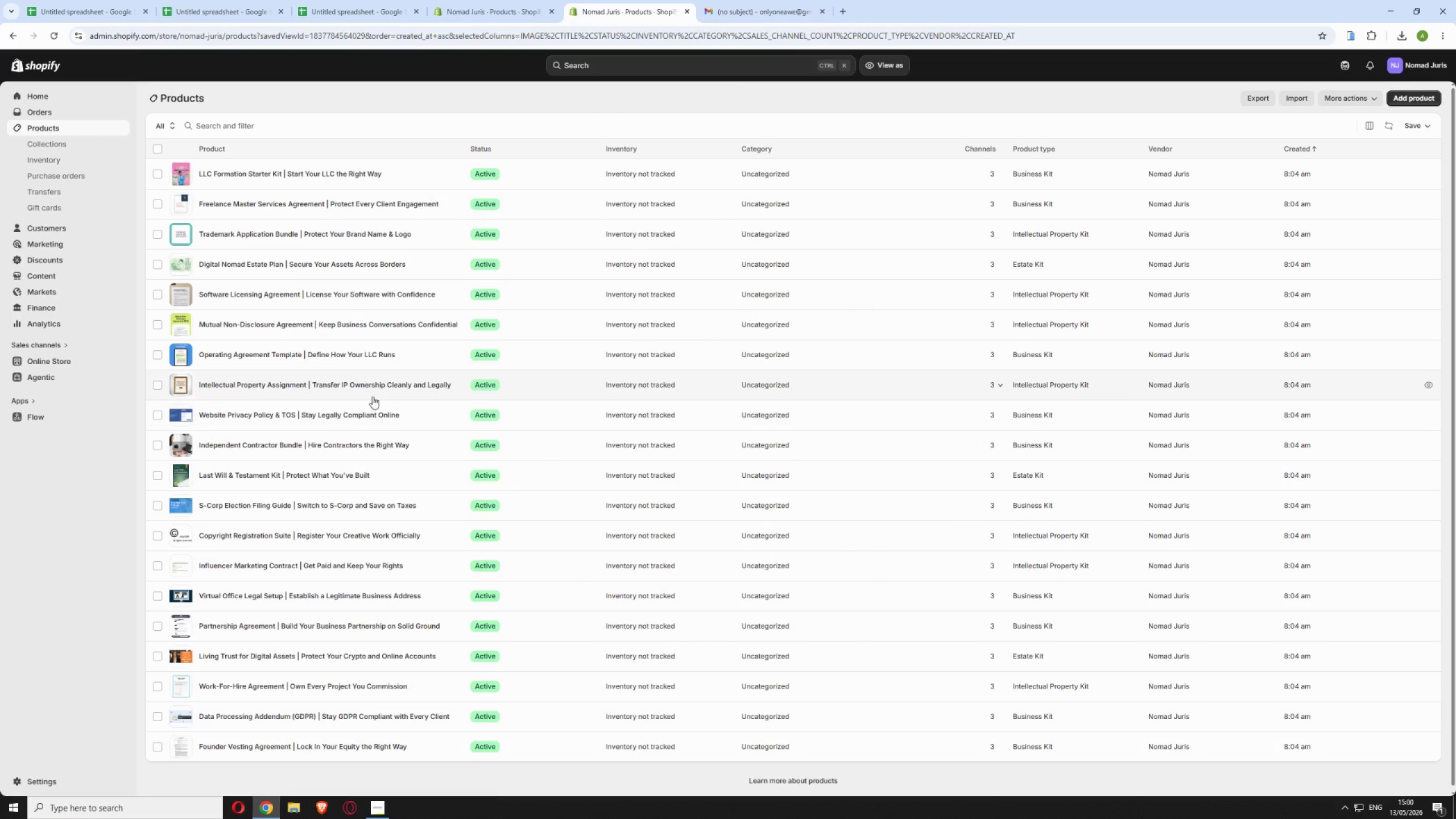 
left_click([529, 387])
 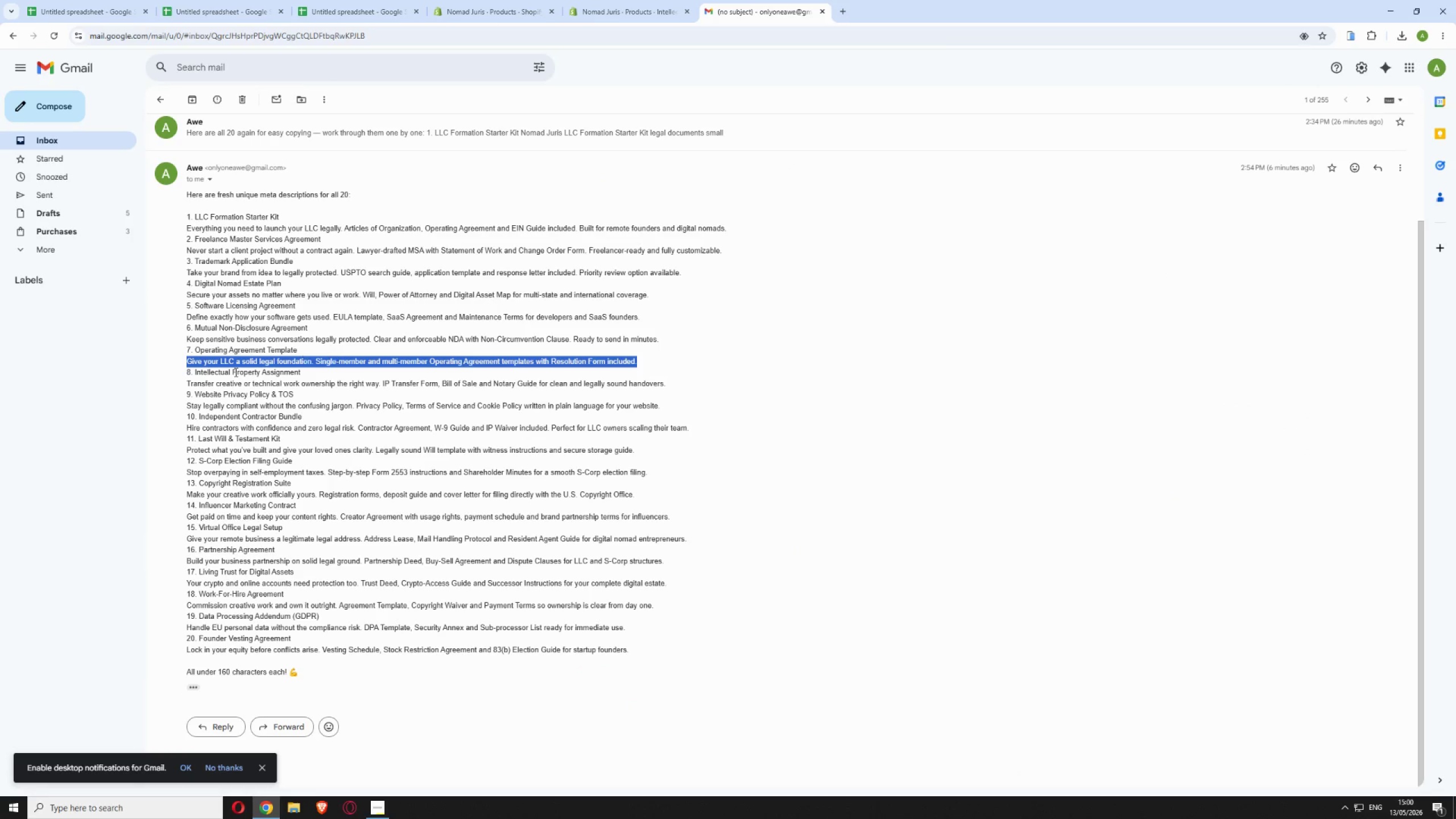 
left_click_drag(start_coordinate=[186, 386], to_coordinate=[667, 387])
 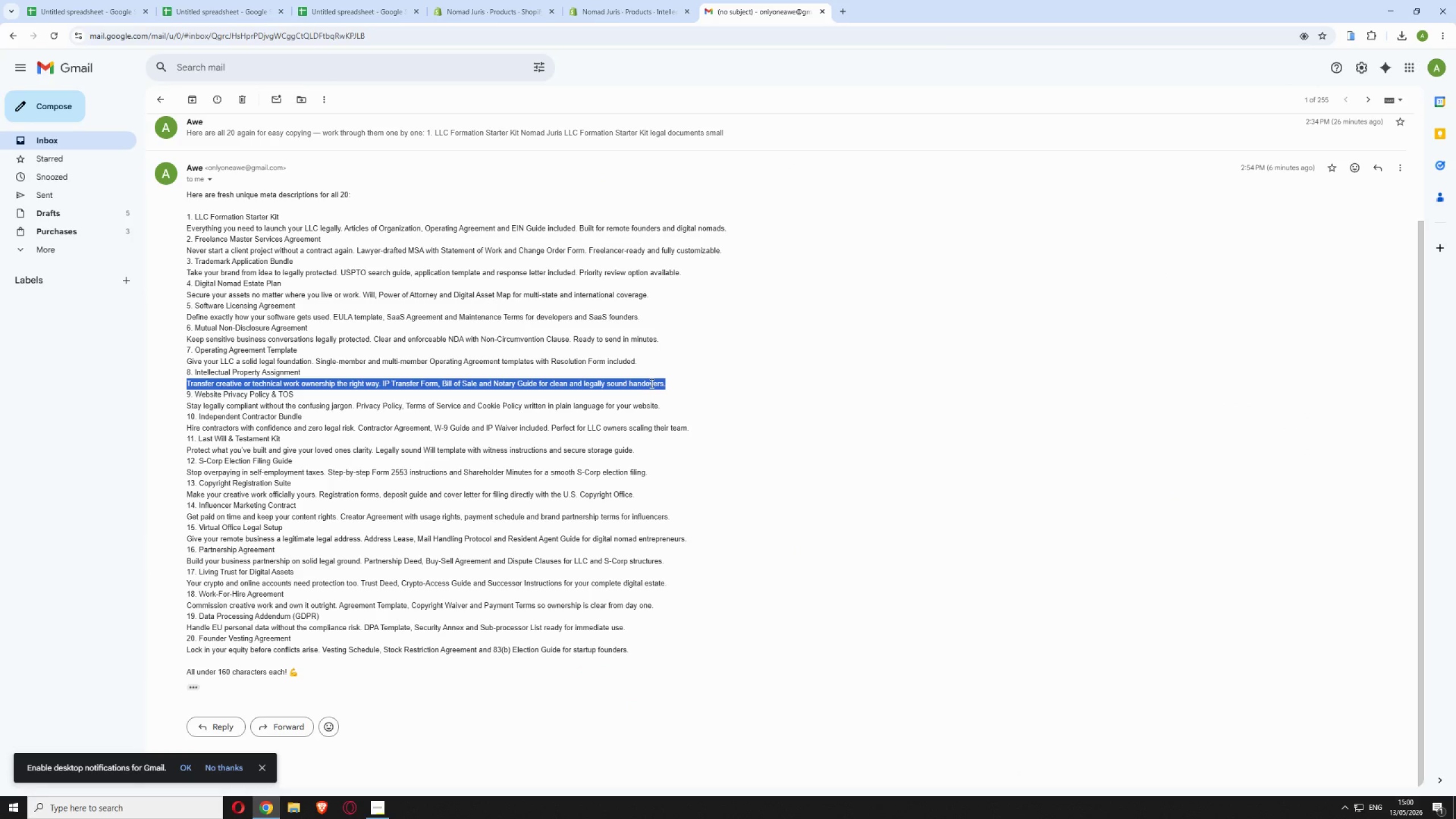 
right_click([651, 383])
 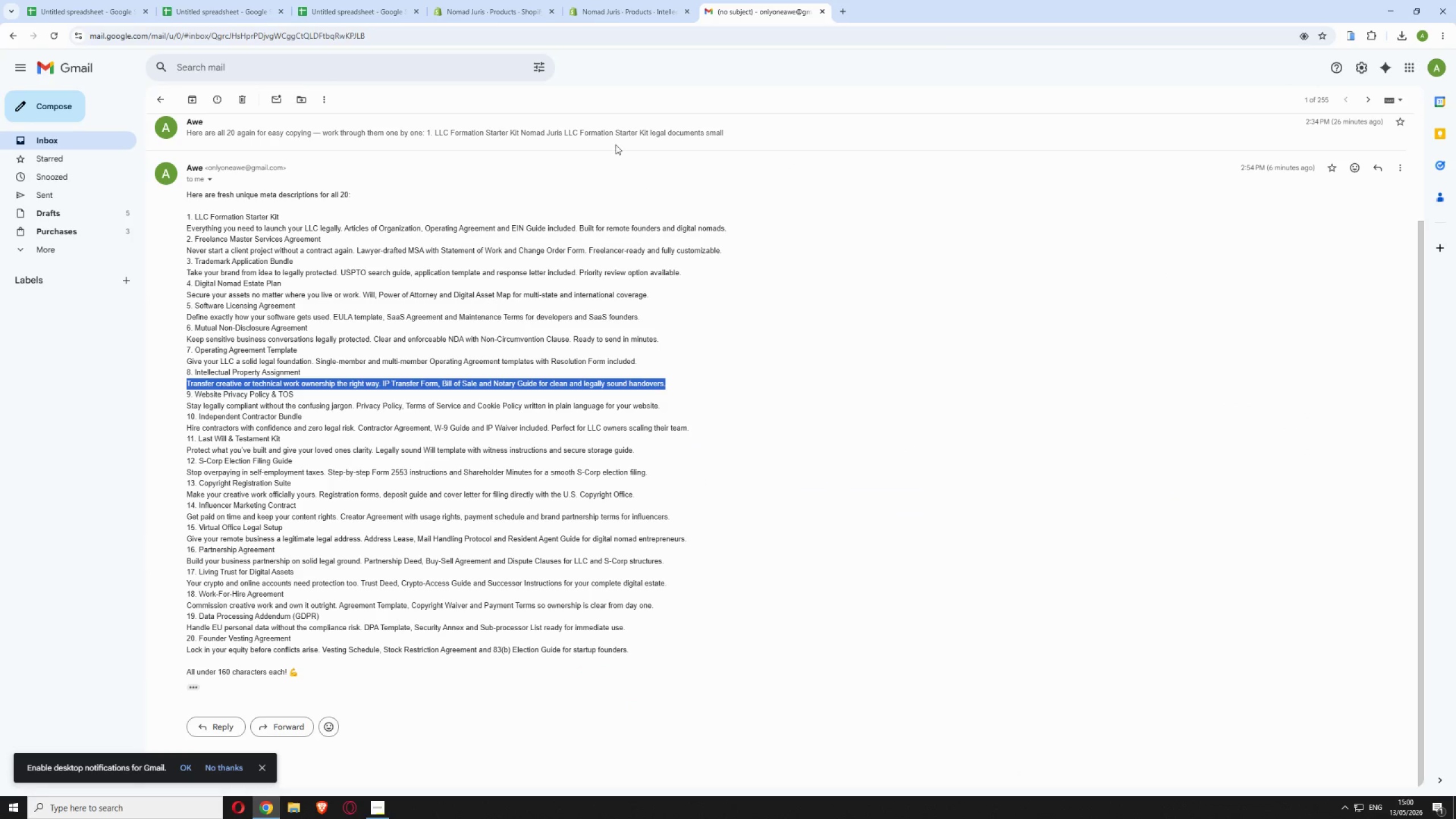 
left_click([628, 0])
 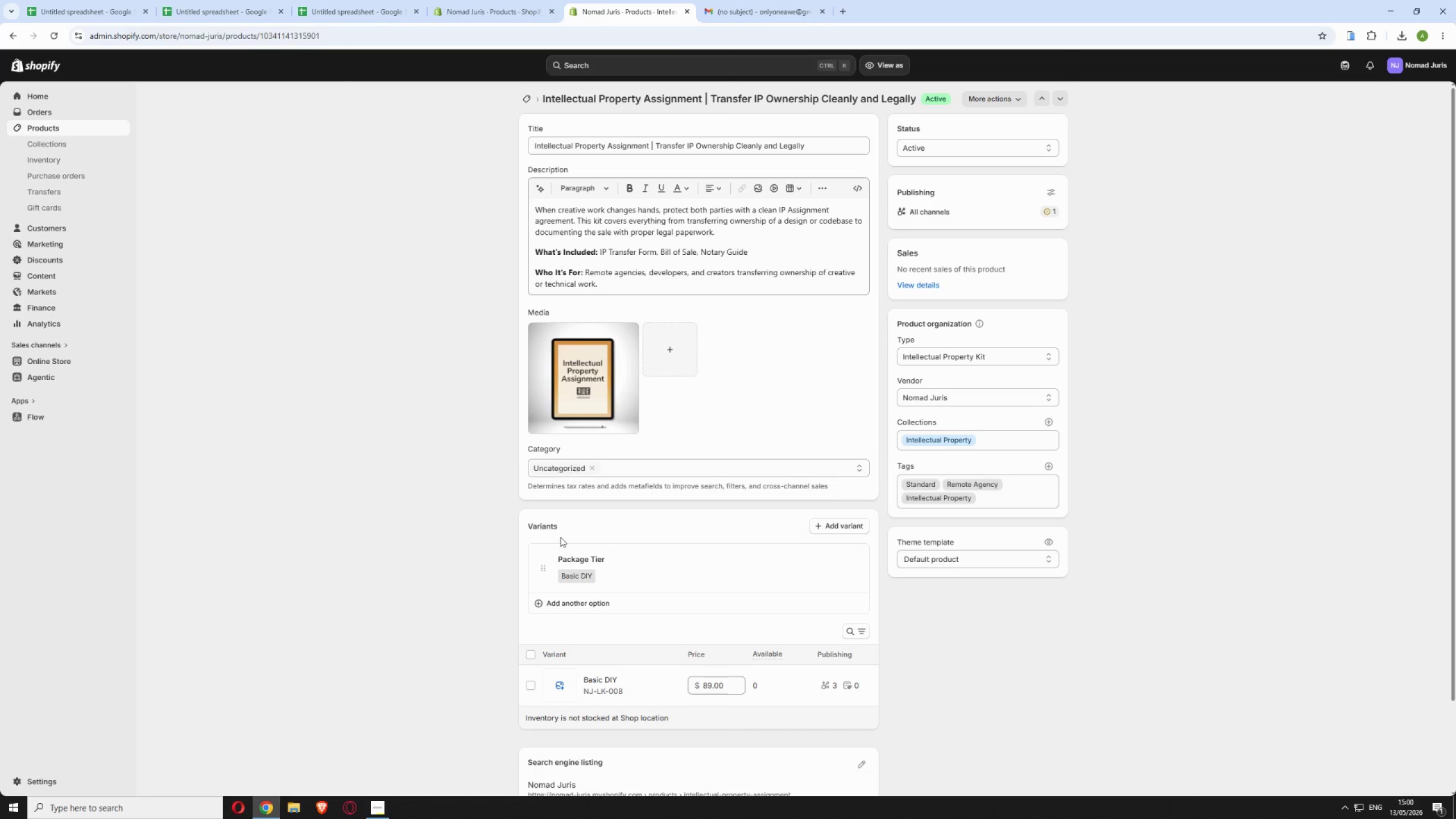 
scroll: coordinate [584, 605], scroll_direction: down, amount: 4.0
 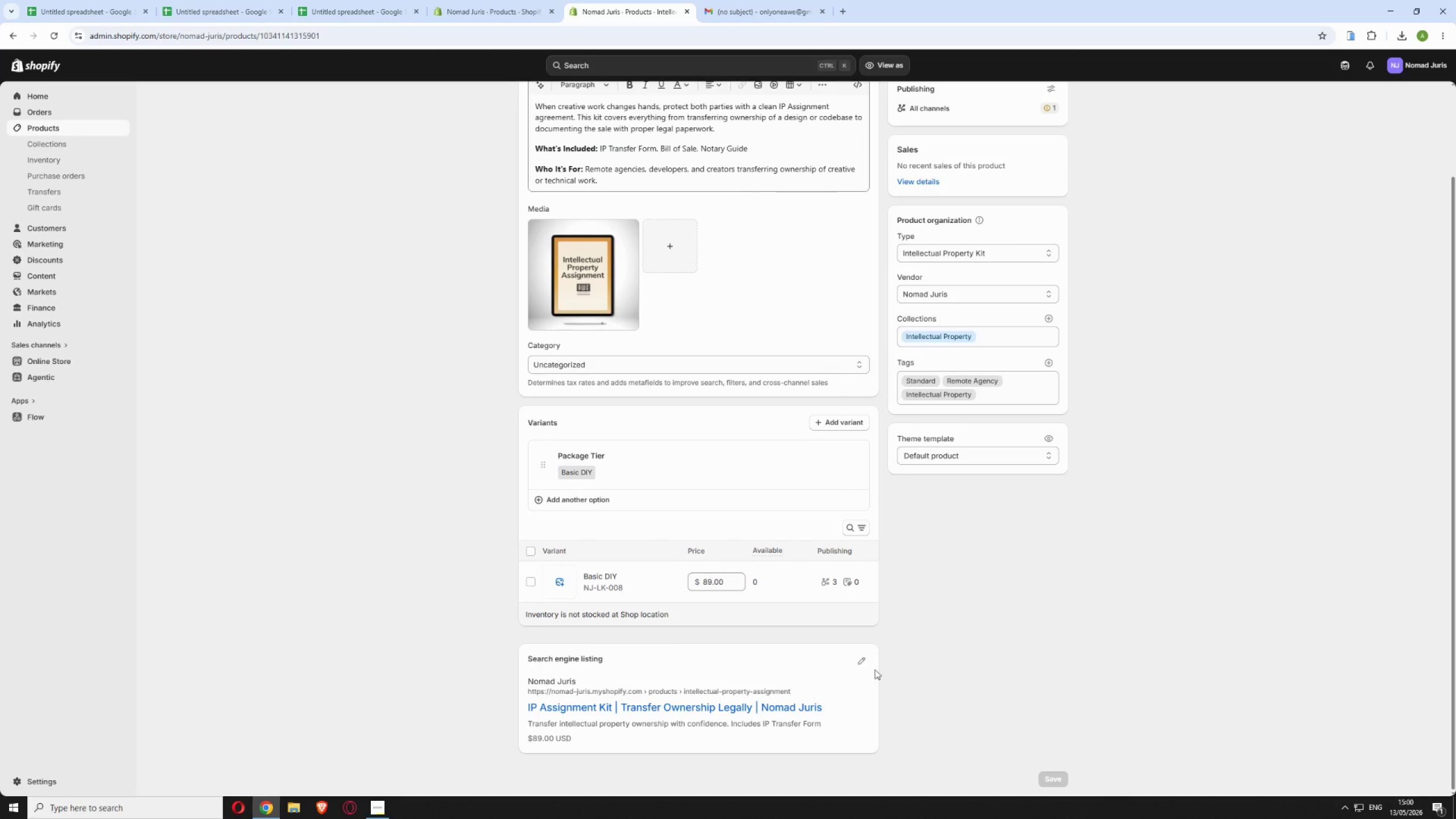 
left_click([867, 661])
 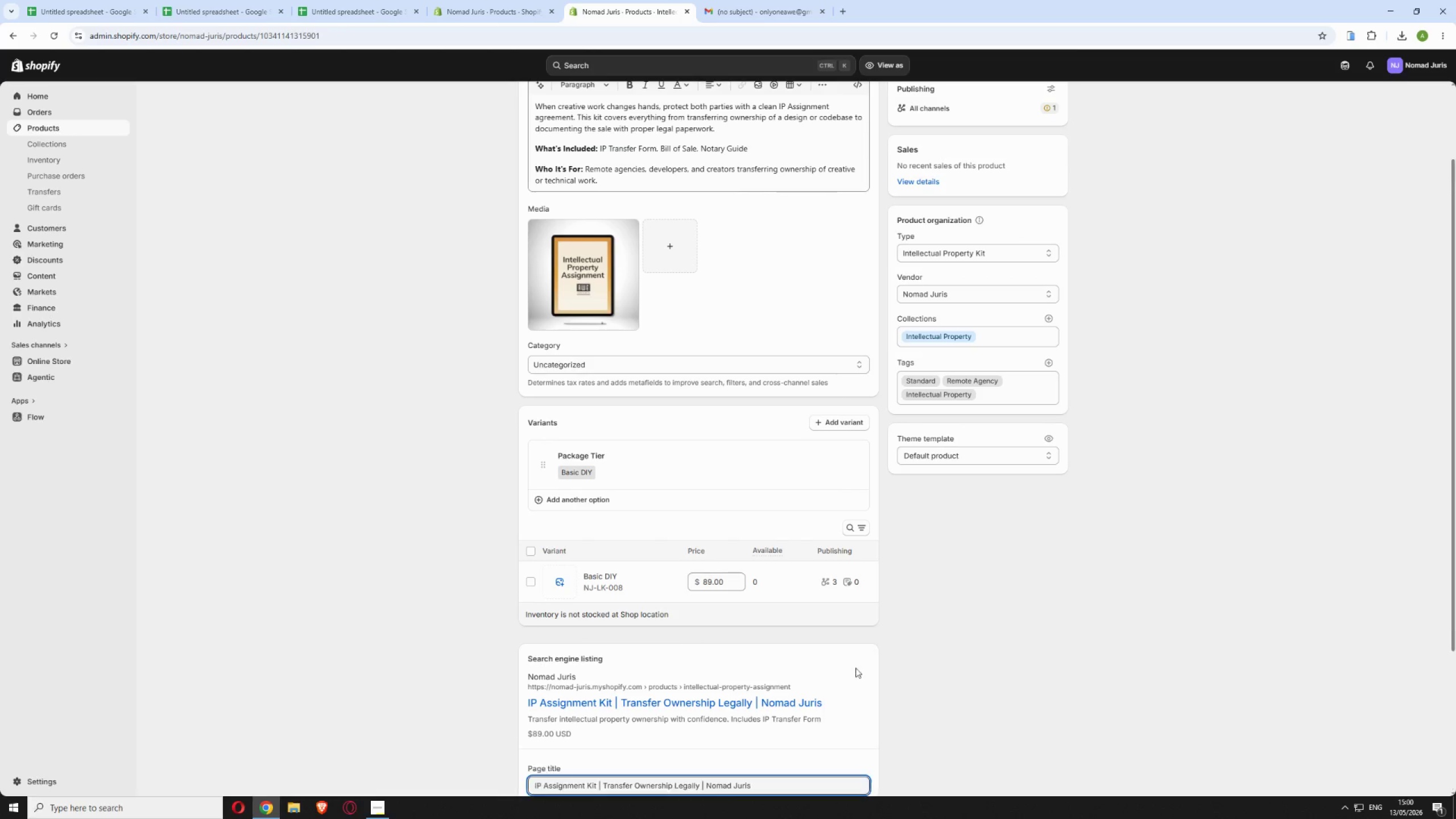 
scroll: coordinate [792, 684], scroll_direction: down, amount: 4.0
 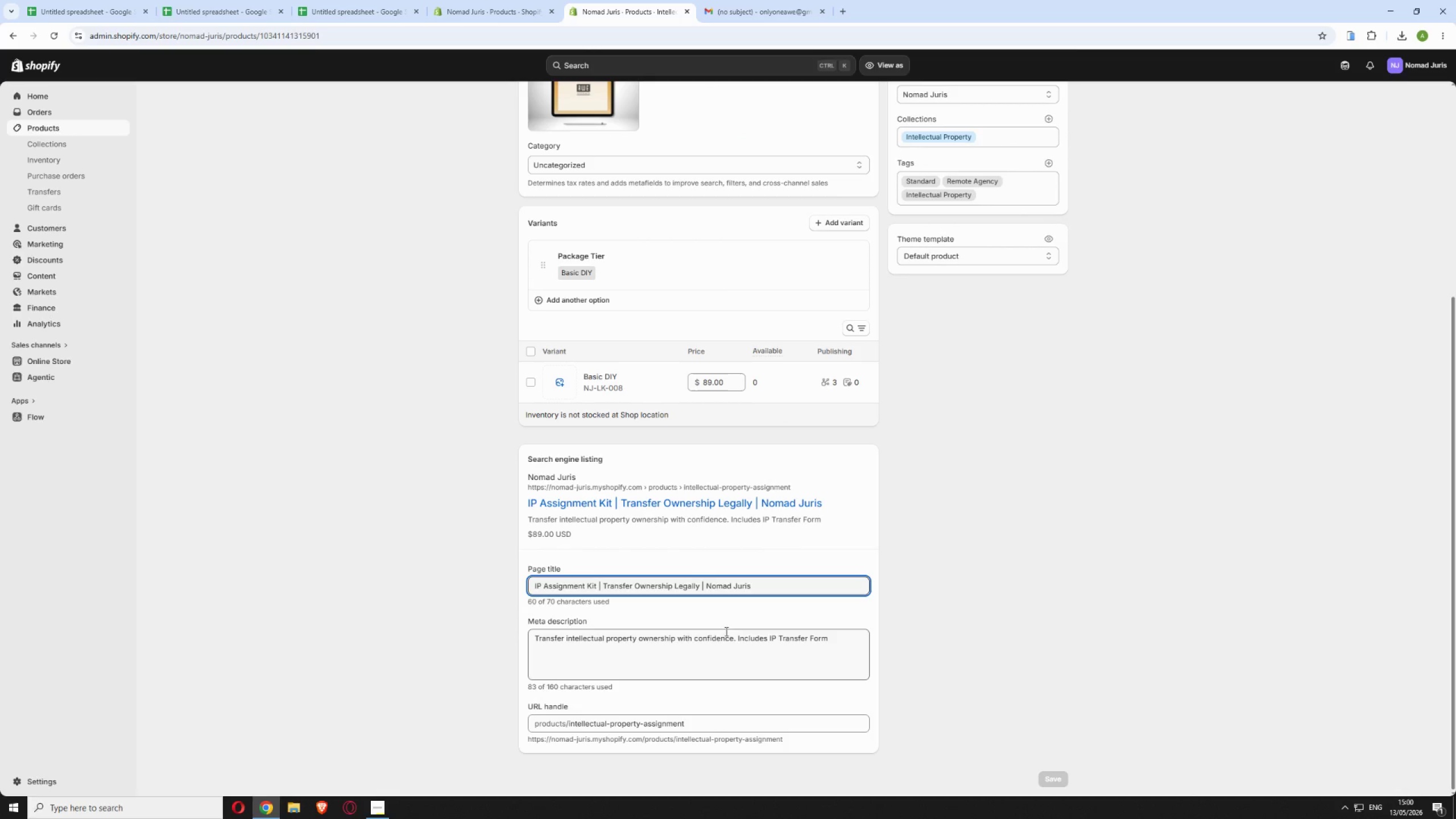 
left_click([707, 652])
 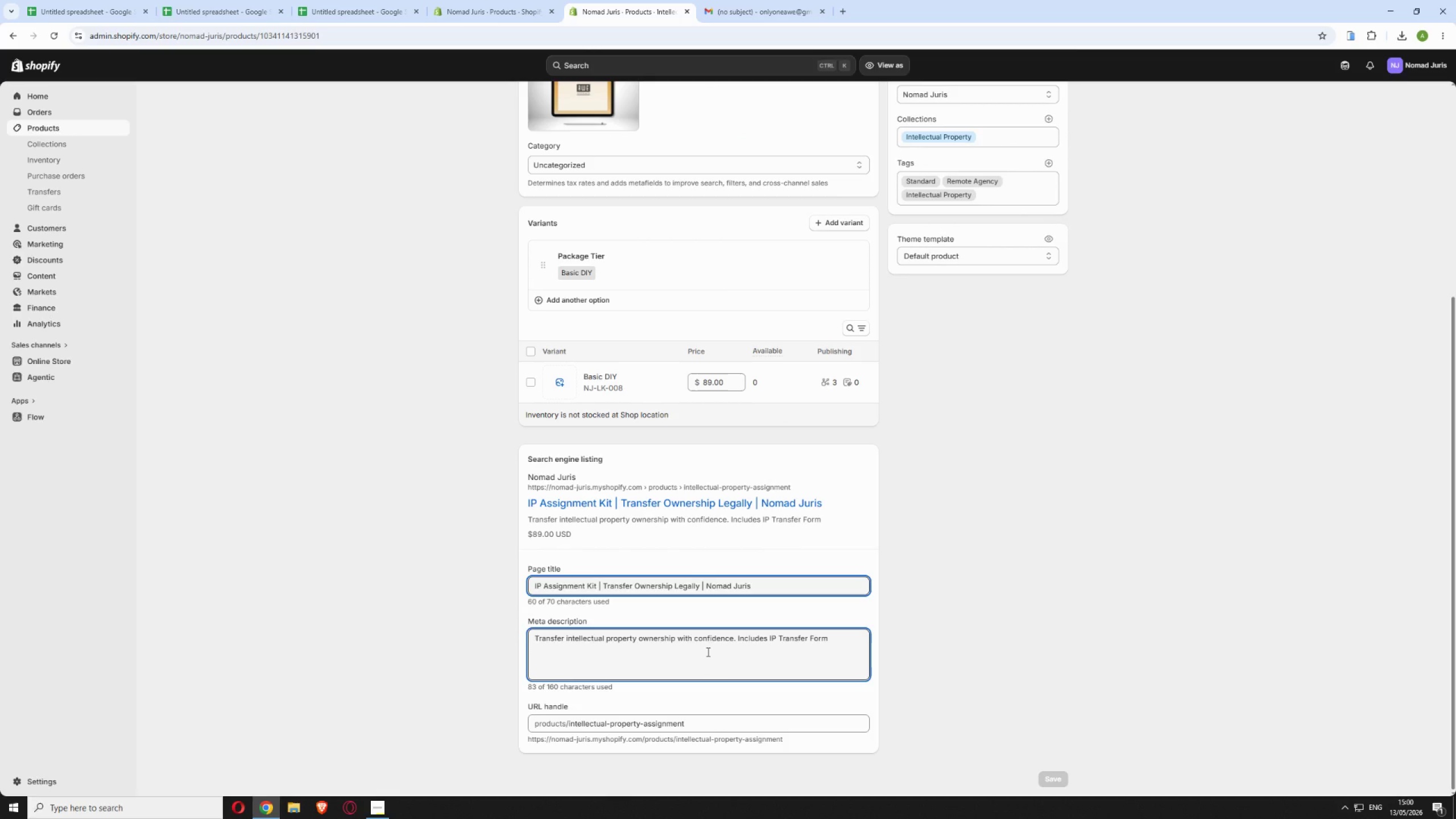 
key(Control+A)
 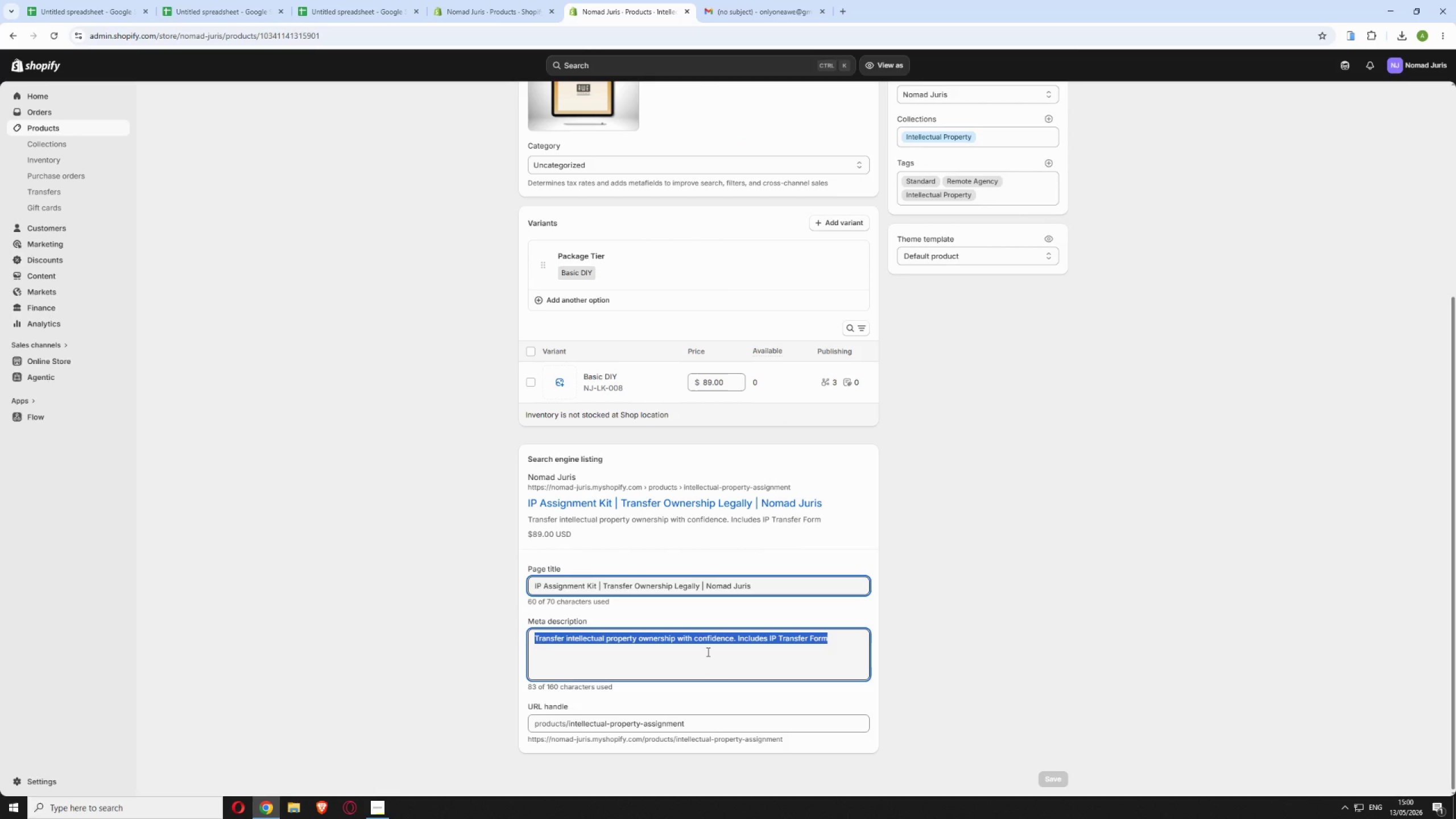 
key(Control+V)
 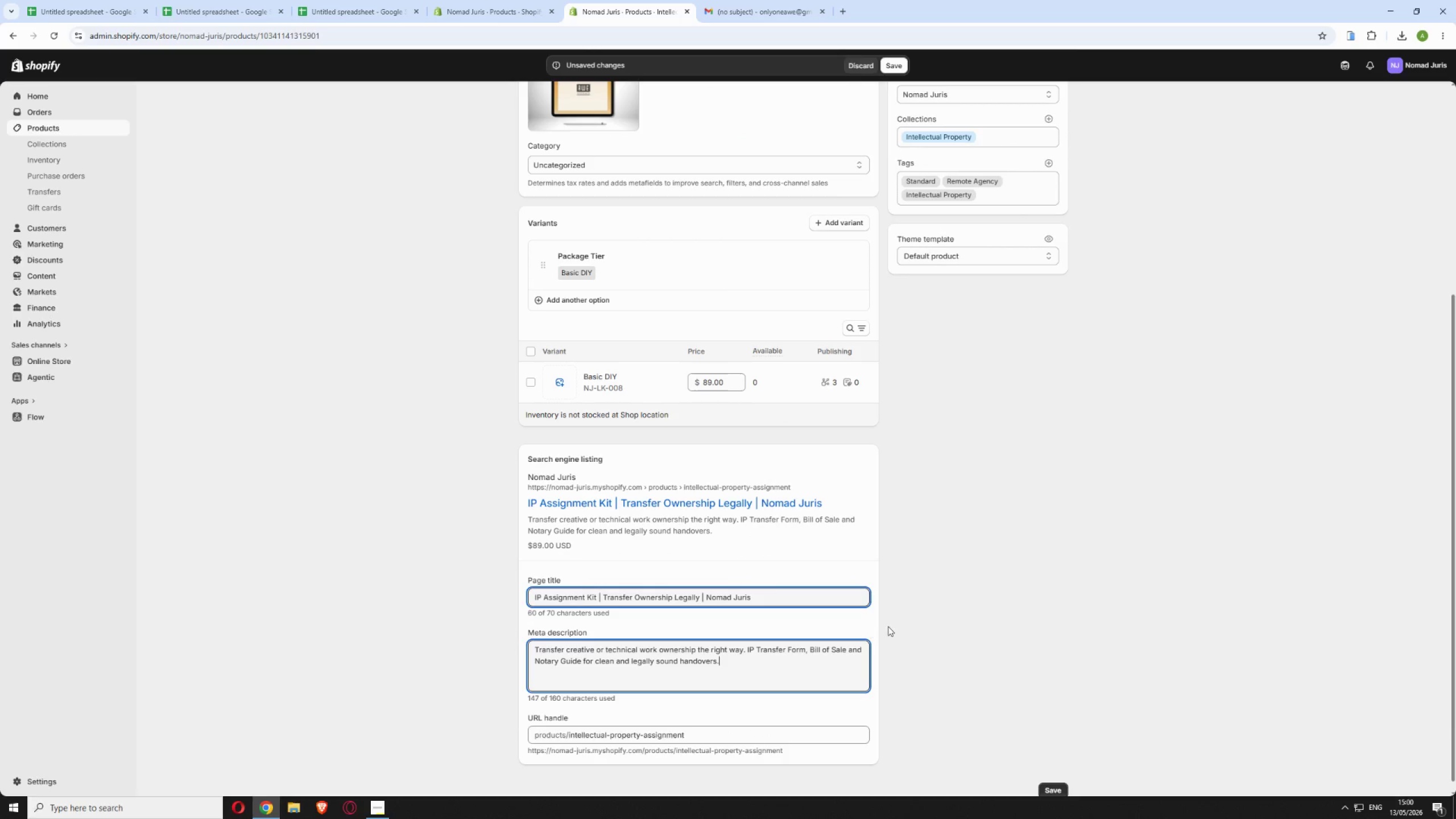 
scroll: coordinate [983, 693], scroll_direction: down, amount: 3.0
 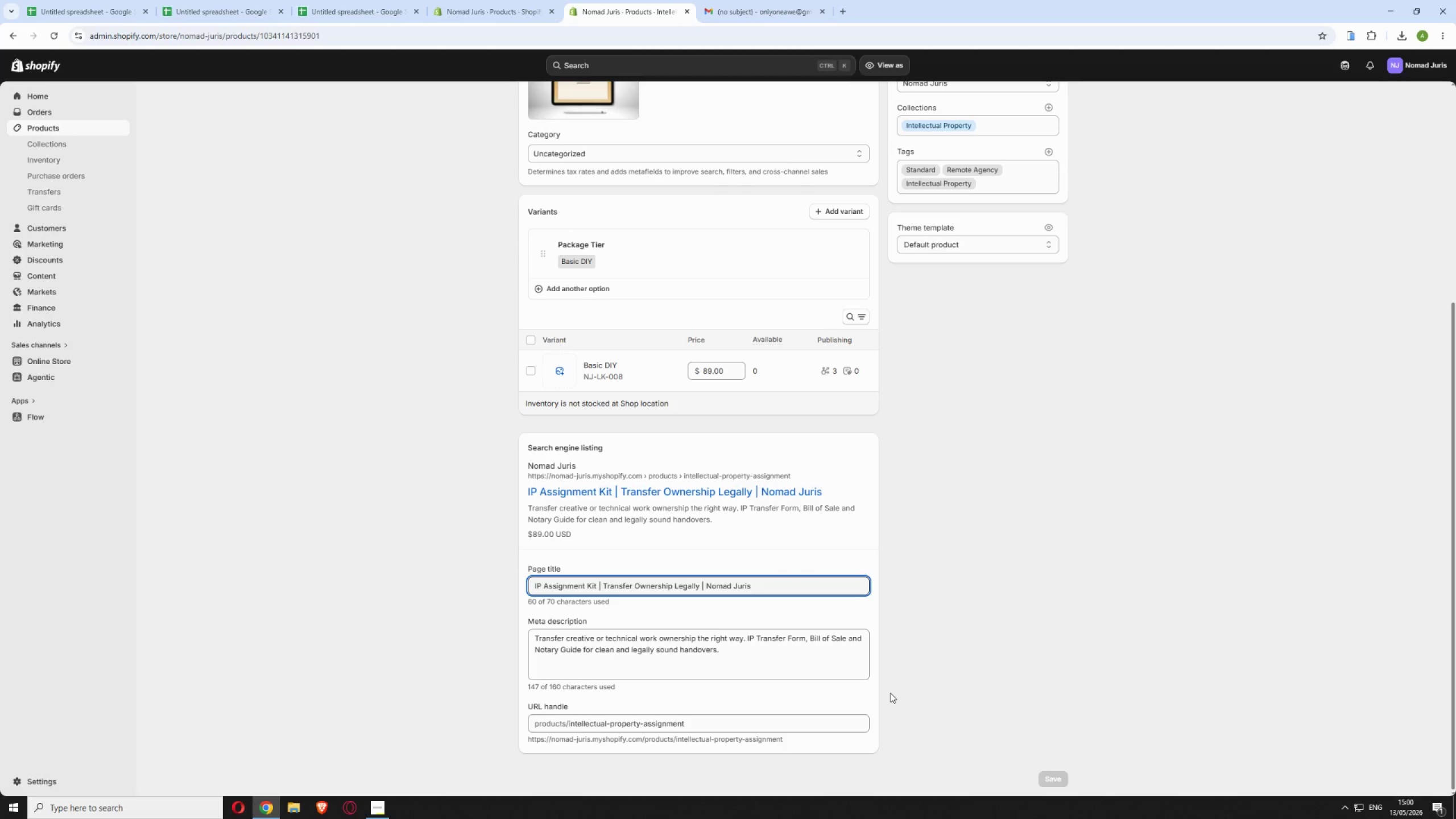 
wait(18.47)
 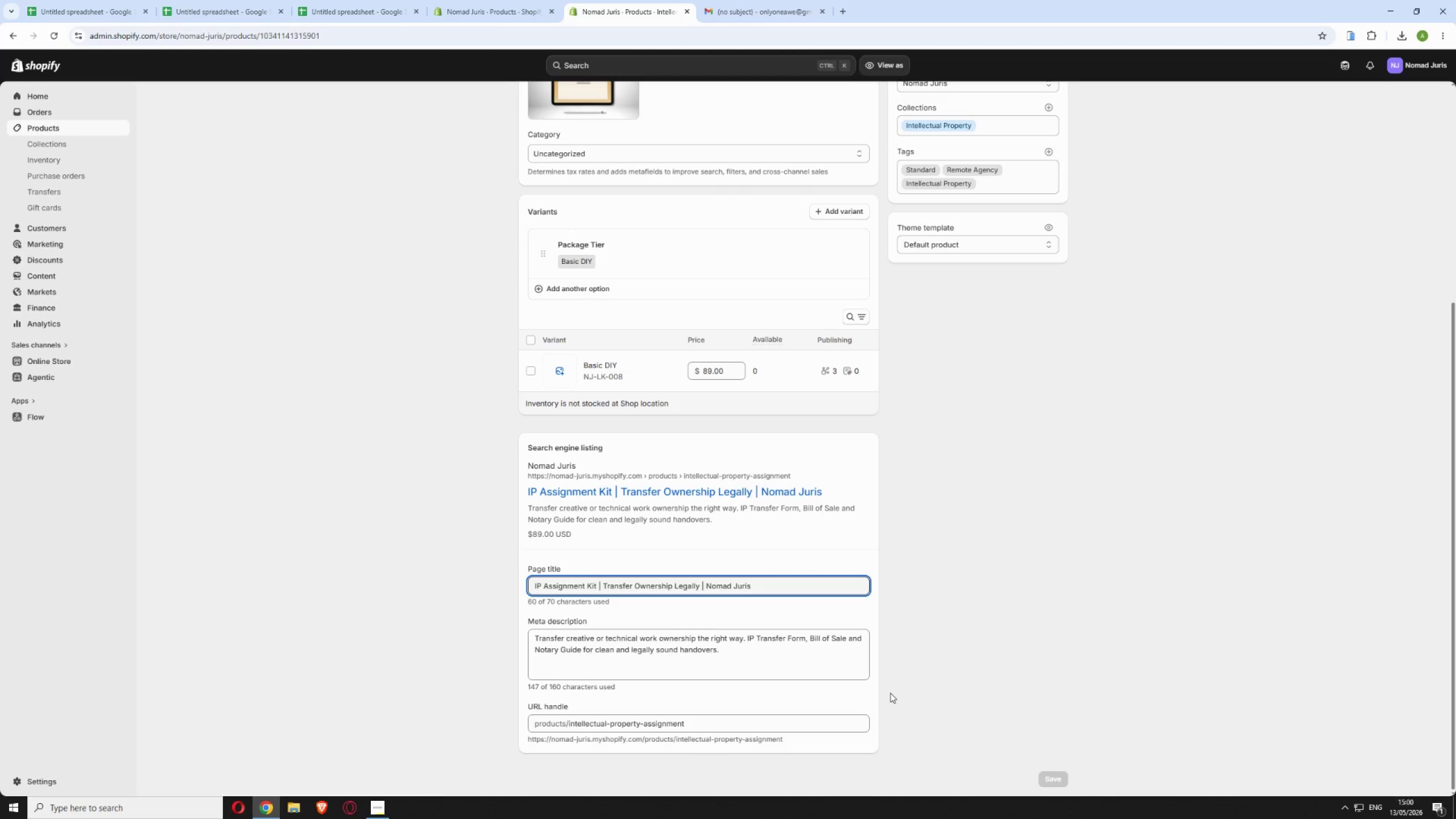 
scroll: coordinate [373, 410], scroll_direction: up, amount: 23.0
 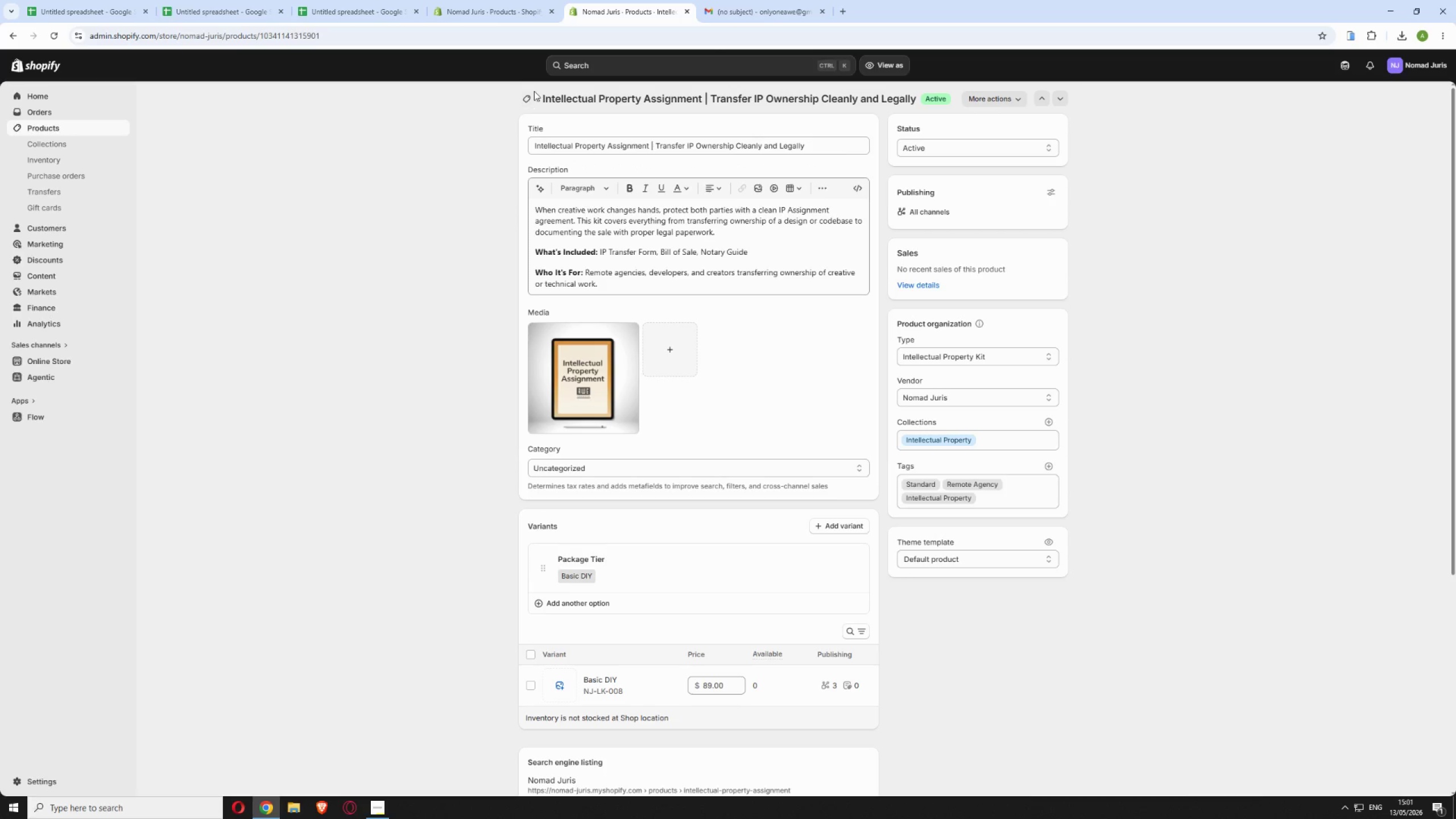 
left_click([527, 97])
 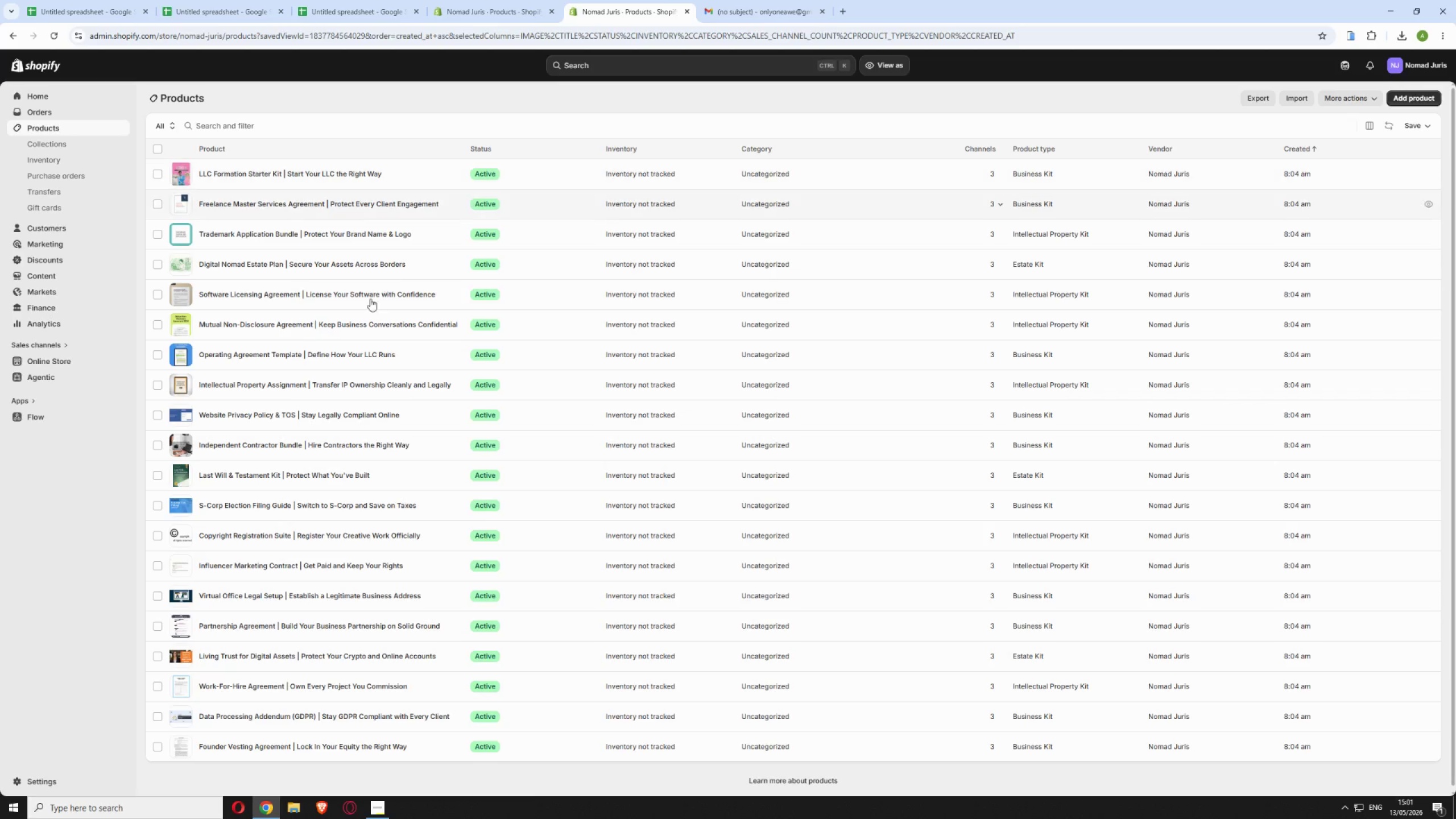 
left_click([424, 416])
 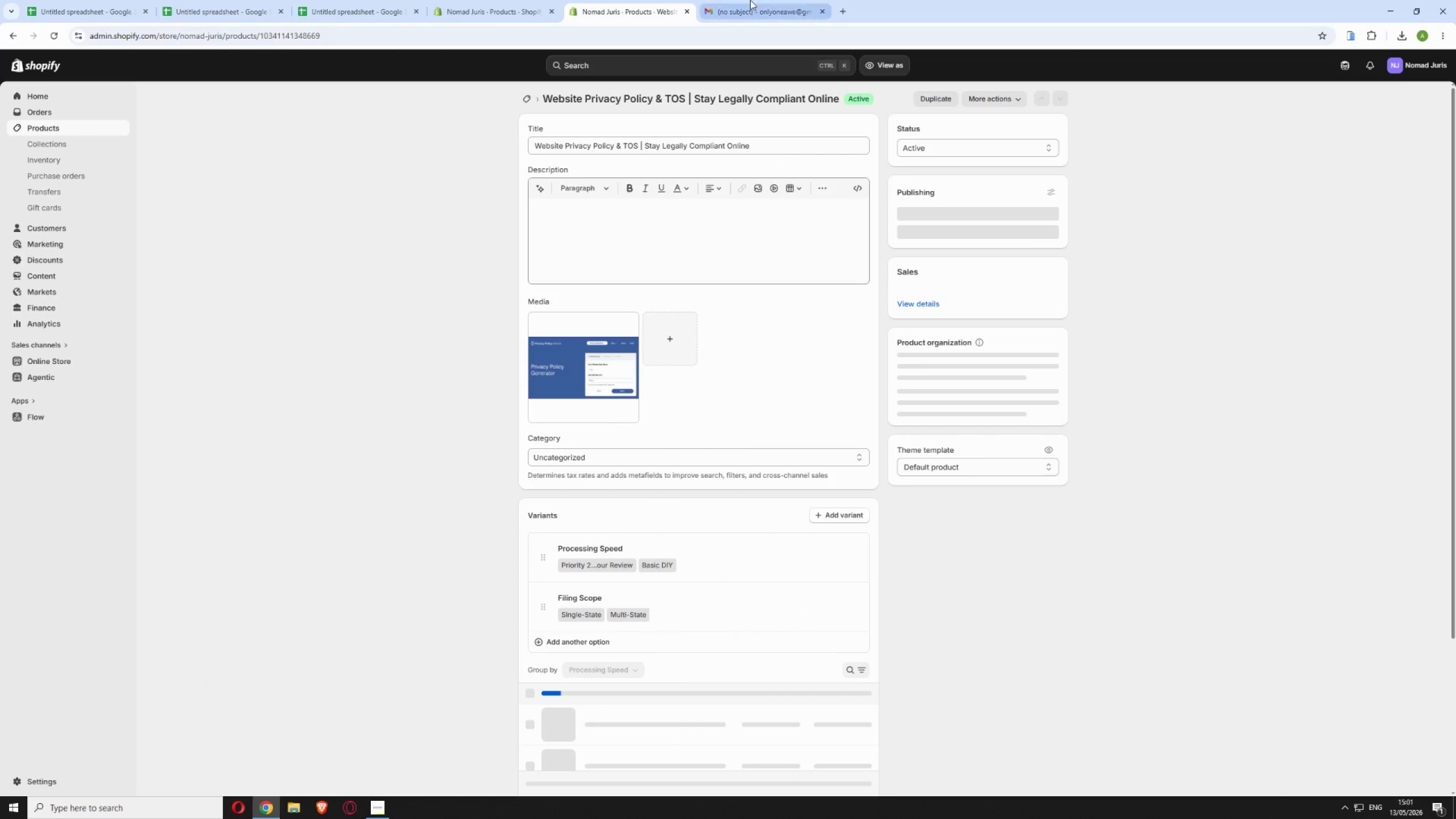 
left_click([744, 6])
 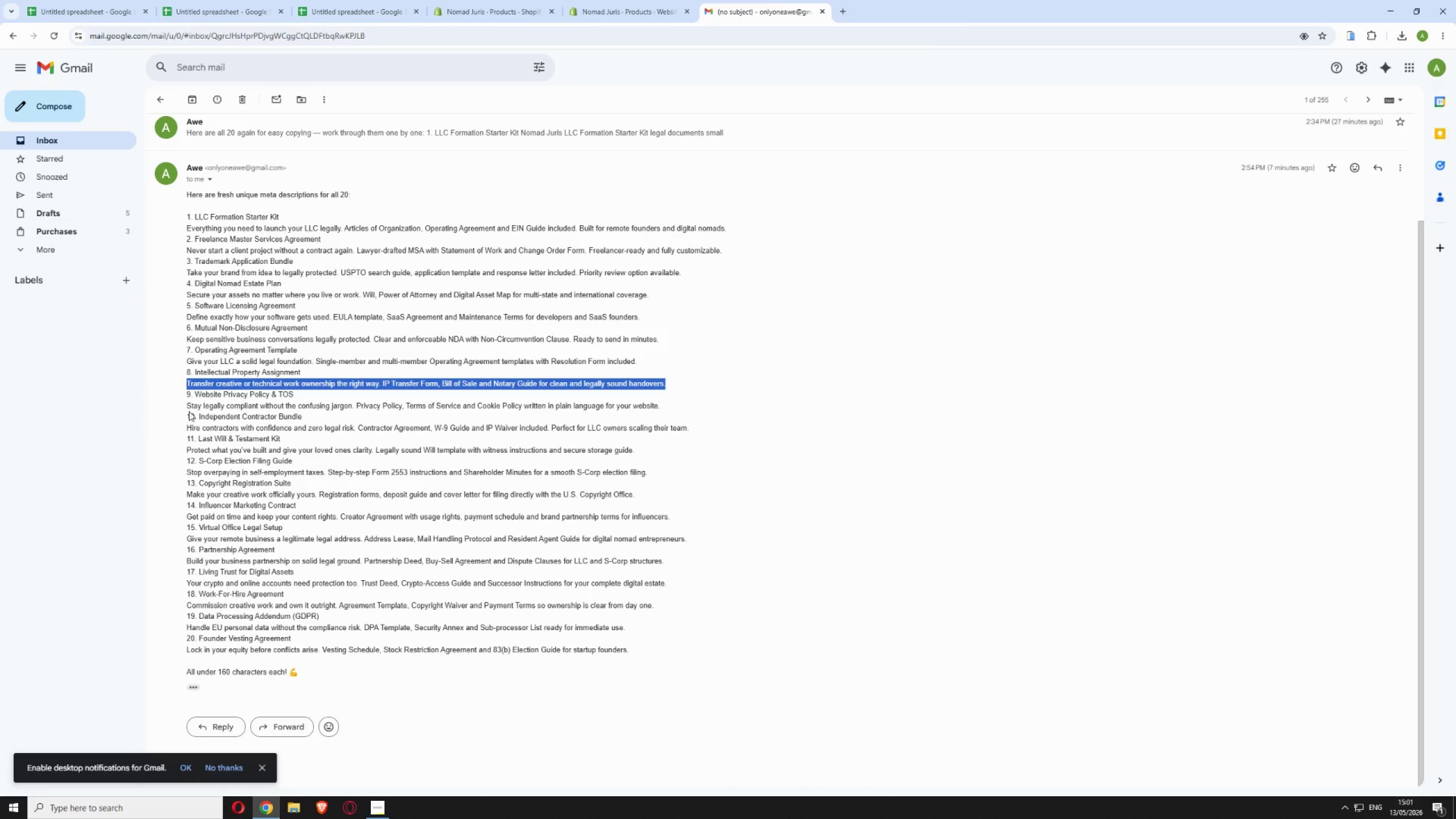 
left_click_drag(start_coordinate=[185, 407], to_coordinate=[661, 404])
 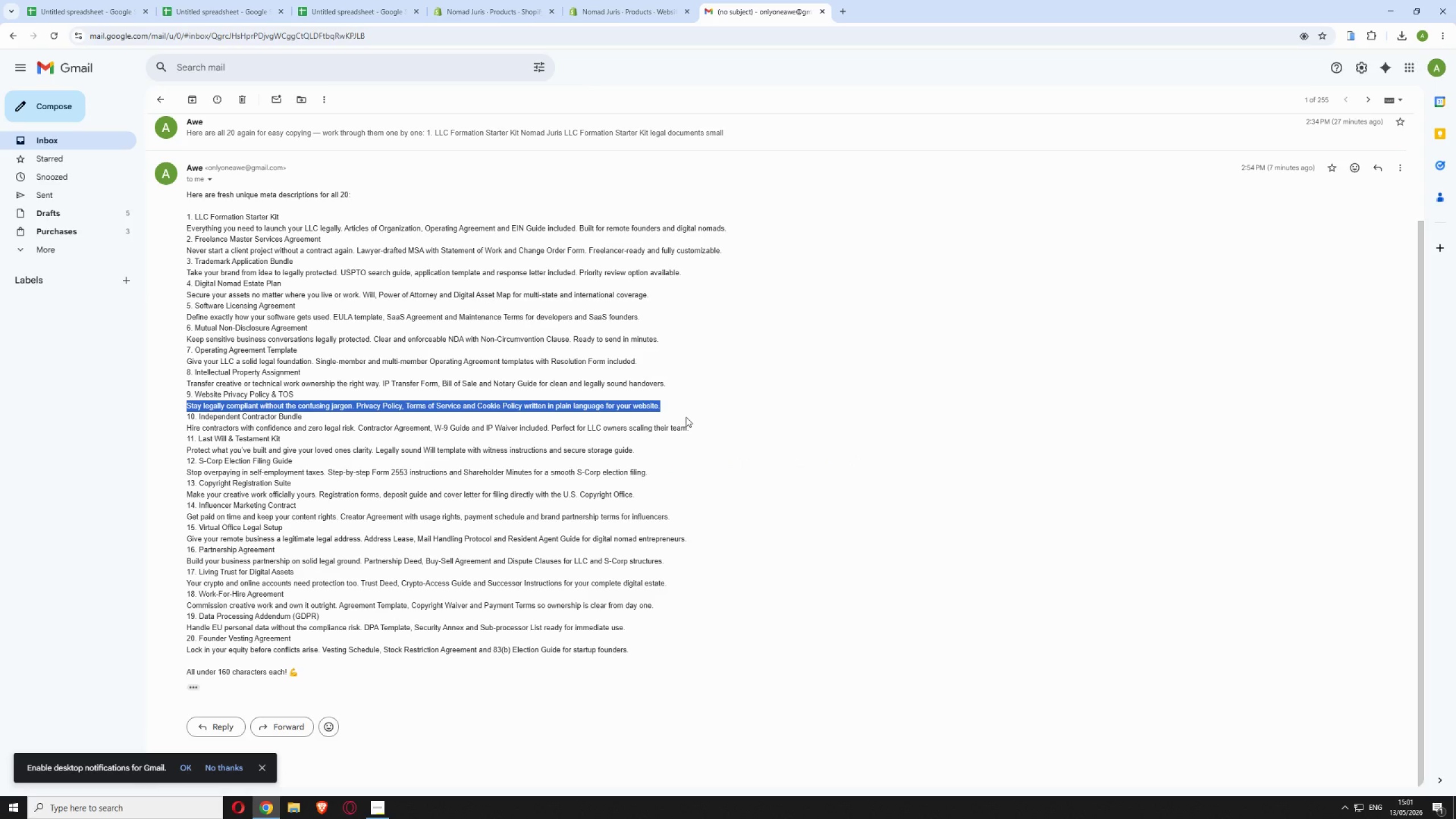 
left_click([617, 0])
 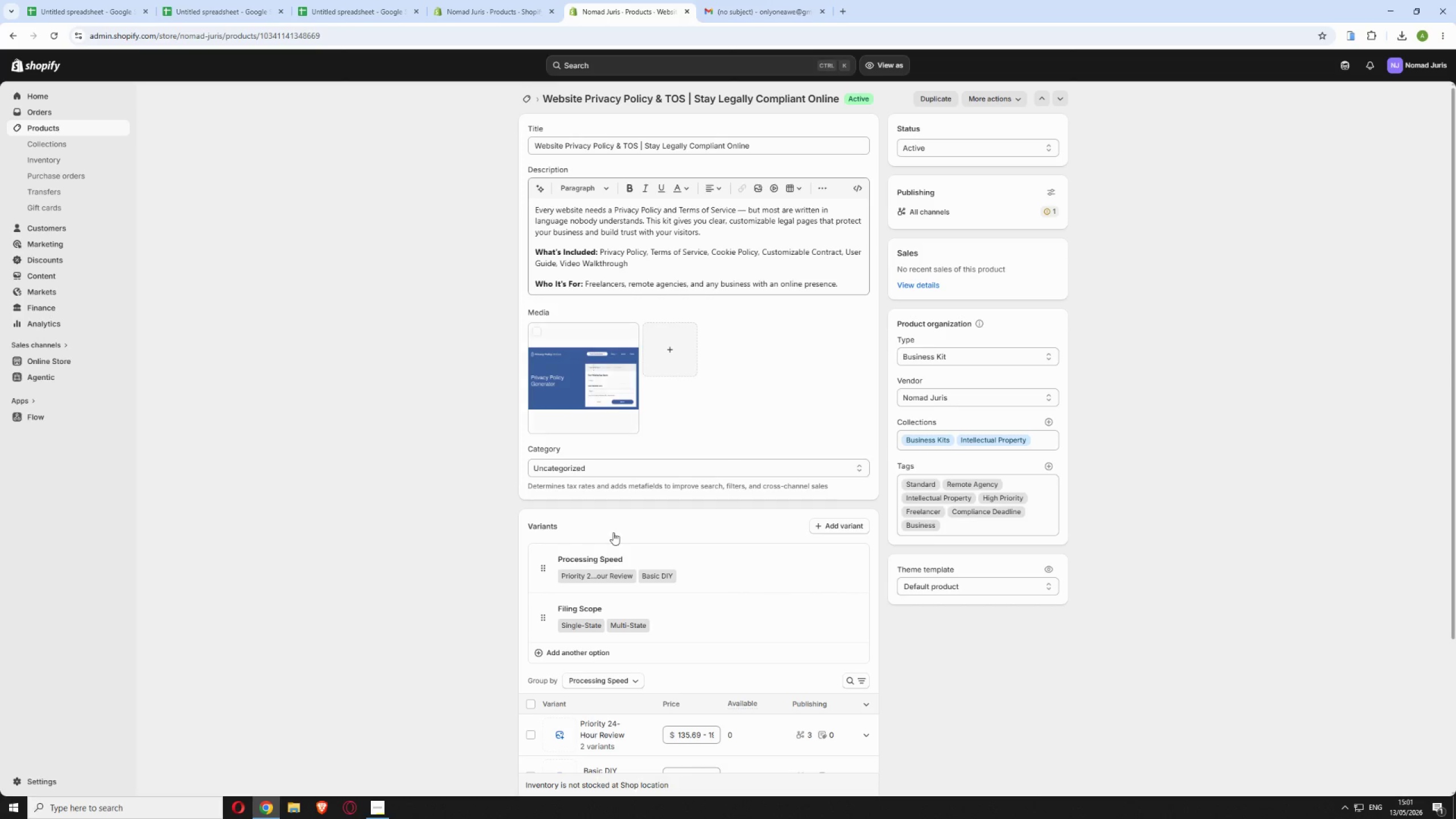 
scroll: coordinate [853, 667], scroll_direction: down, amount: 15.0
 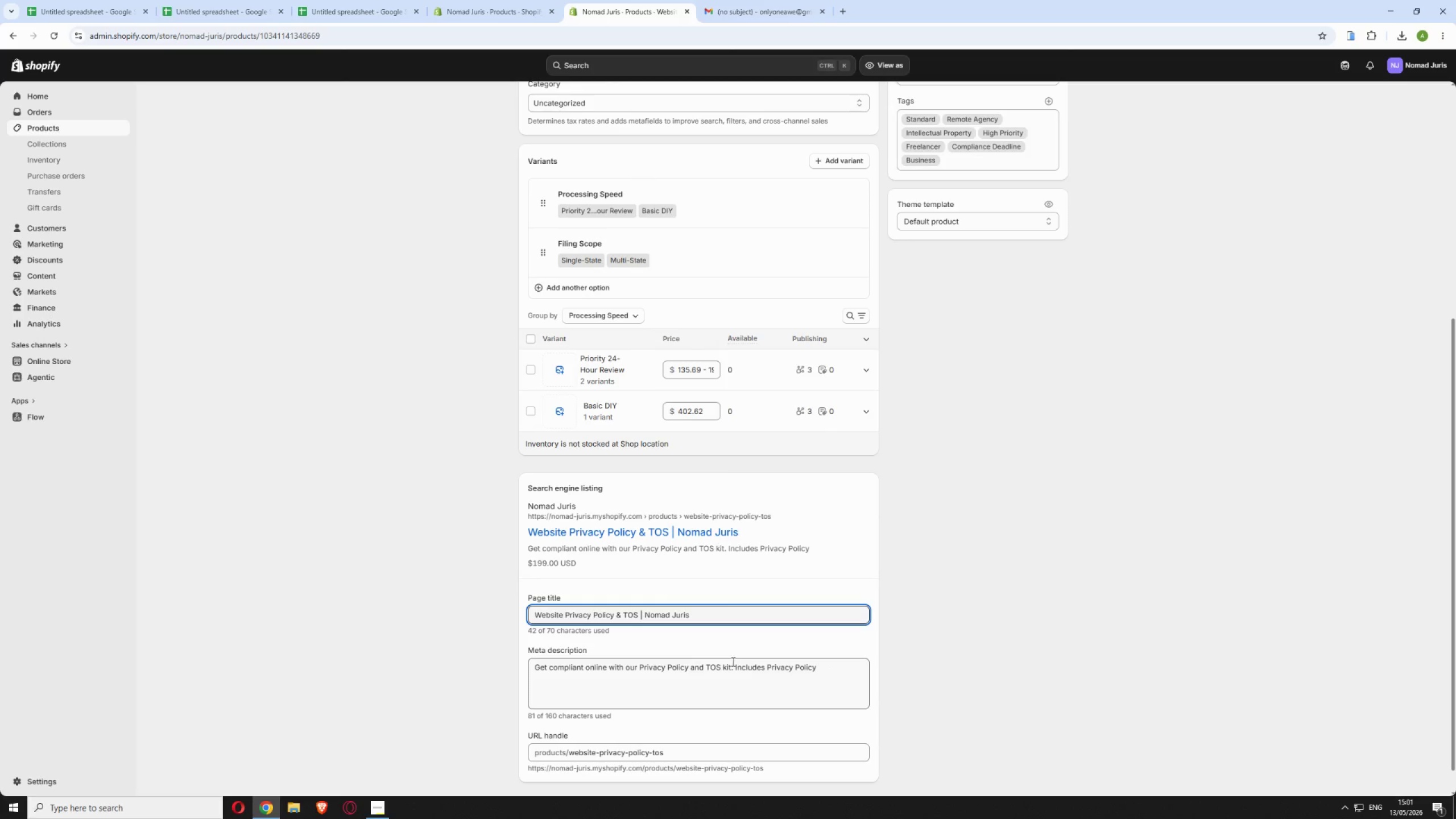 
left_click([723, 673])
 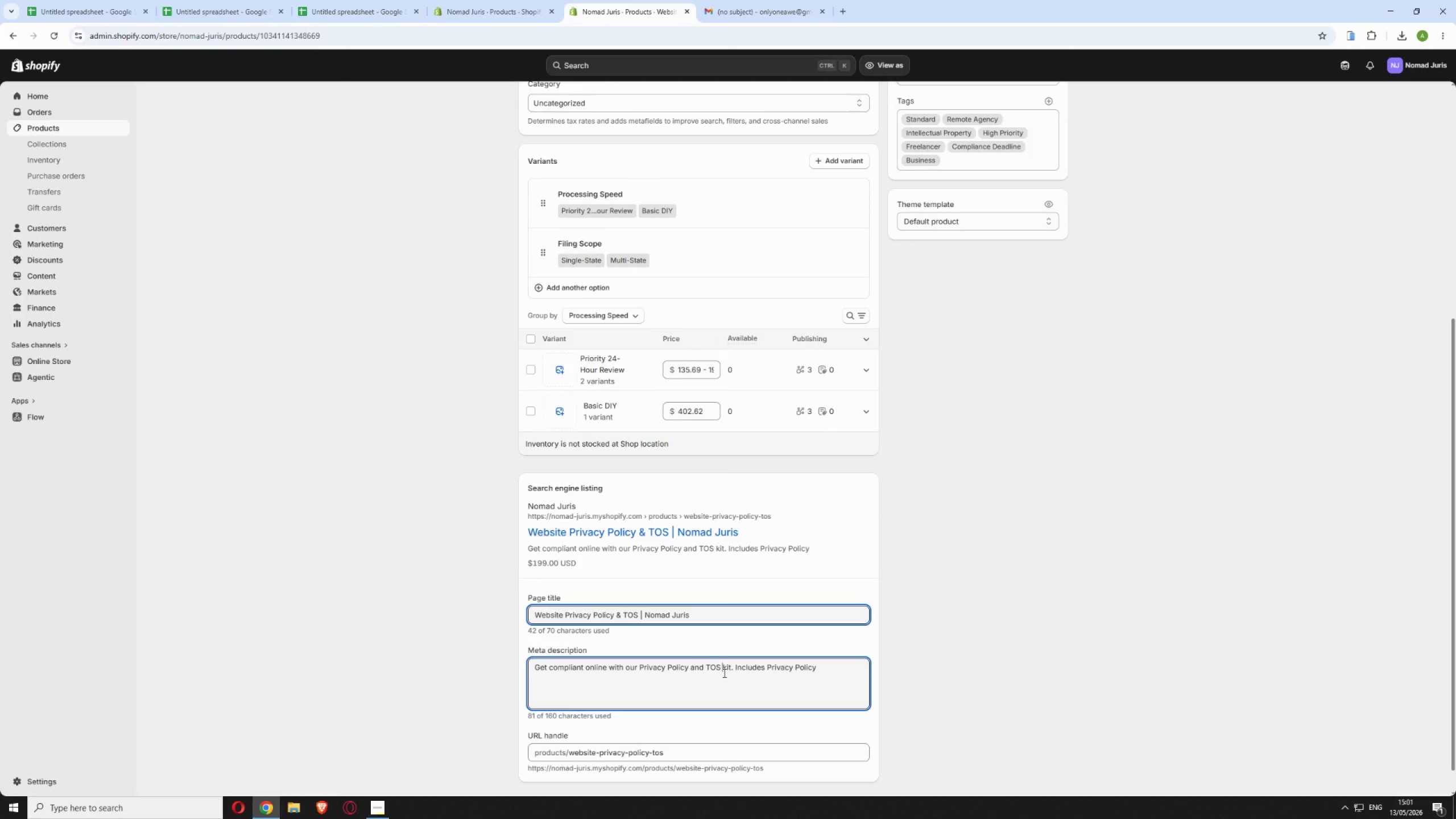 
key(Control+A)
 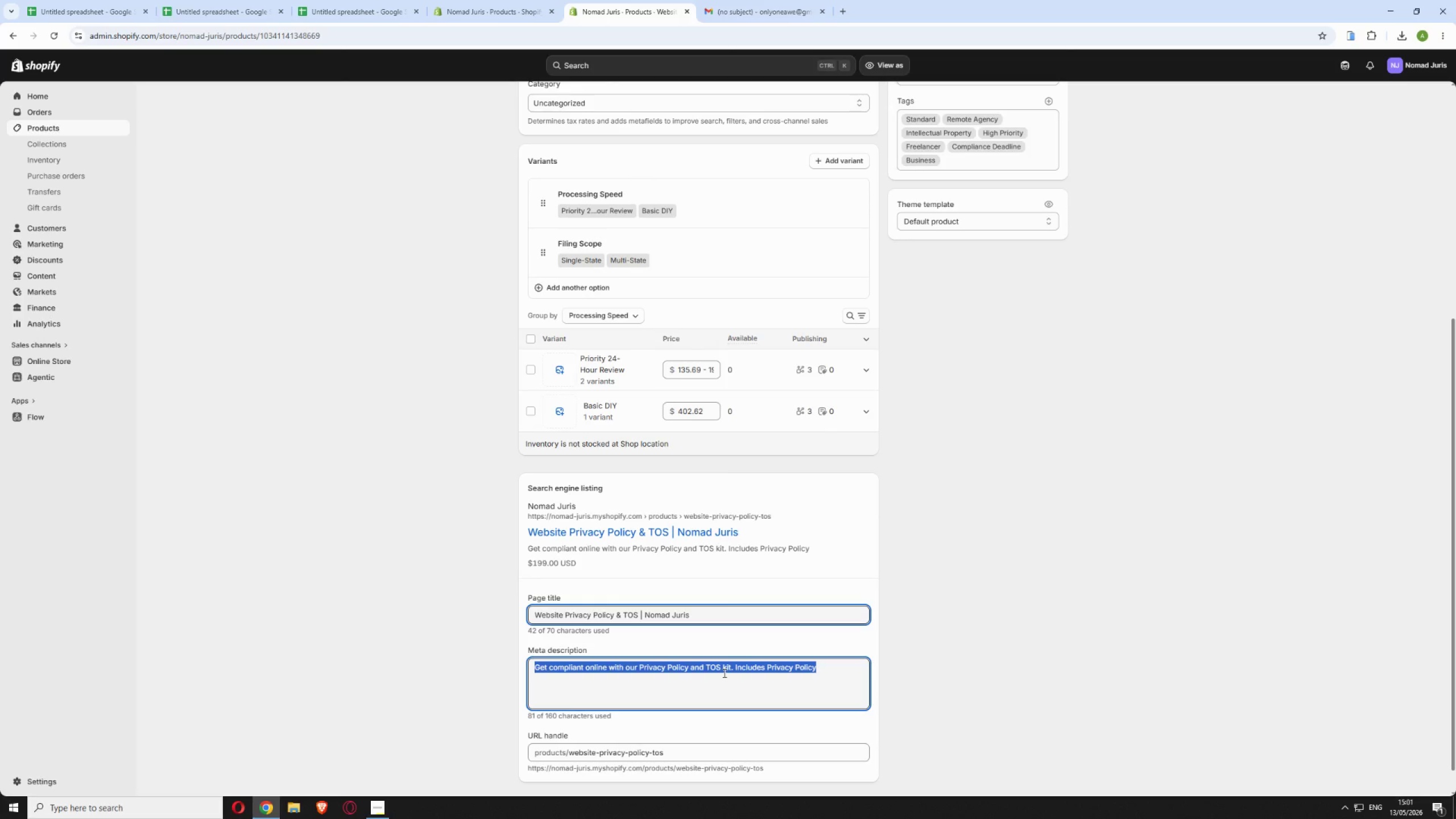 
key(Control+V)
 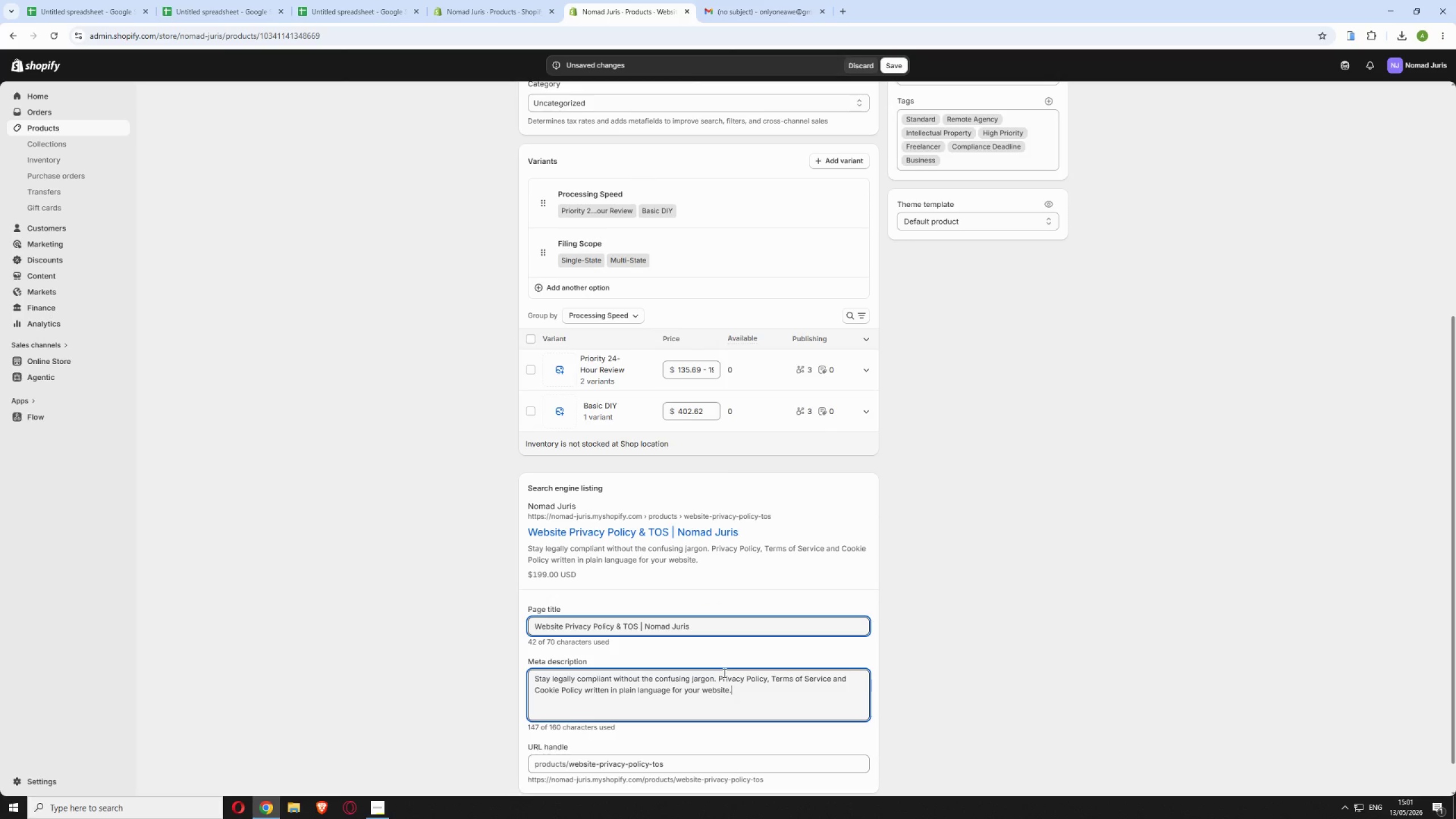 
scroll: coordinate [838, 704], scroll_direction: down, amount: 3.0
 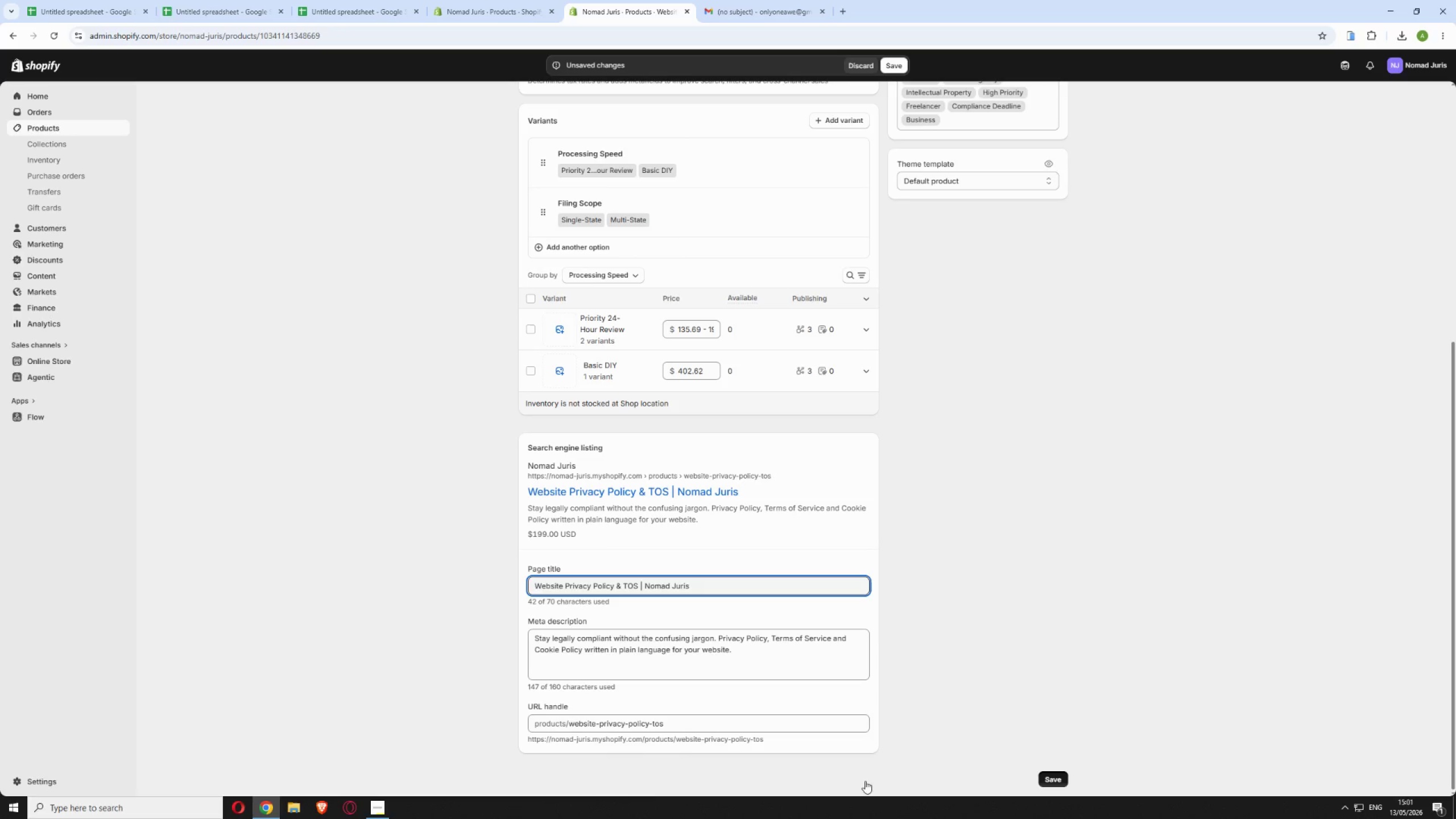 
left_click([382, 804])